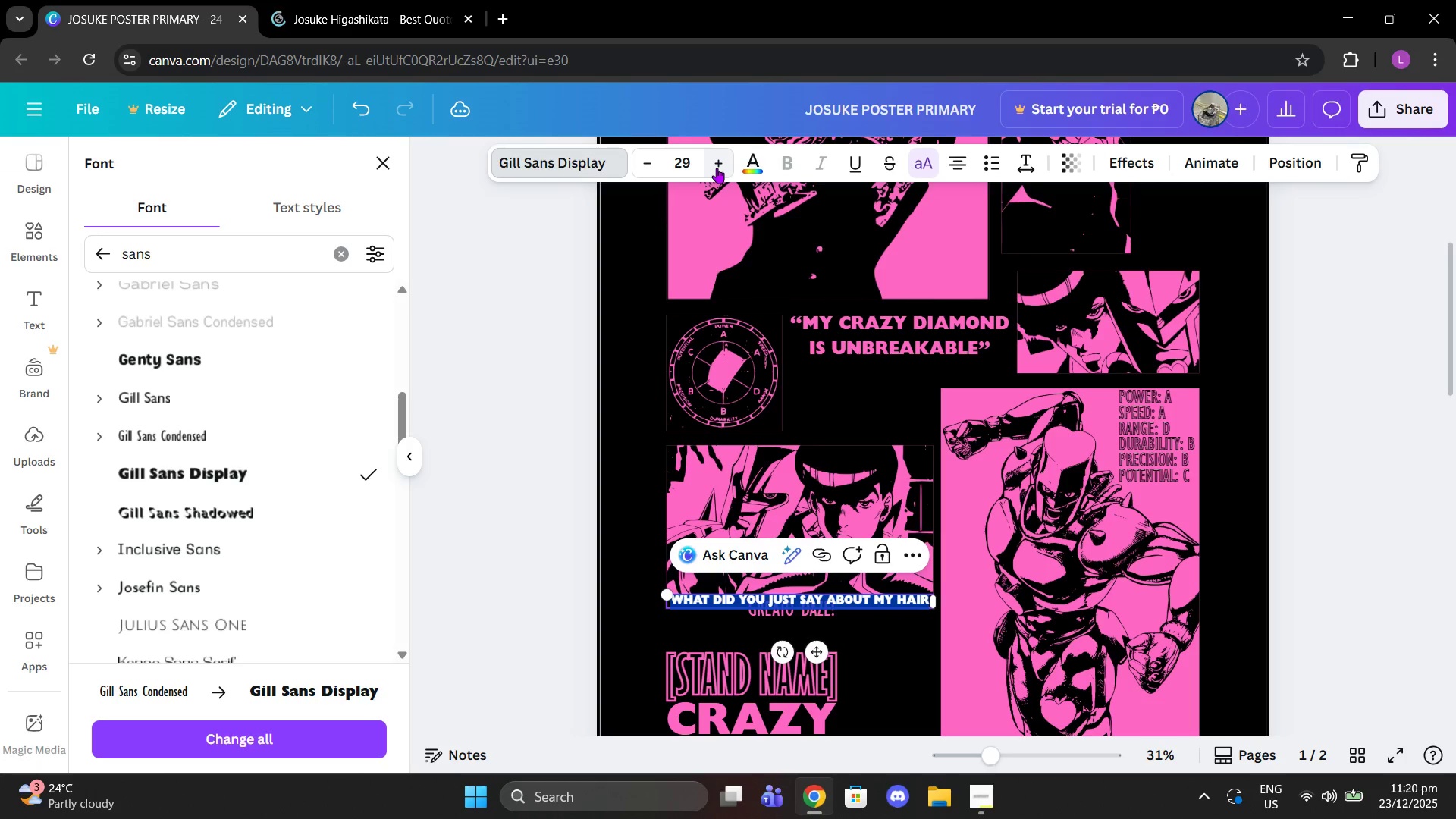 
wait(6.22)
 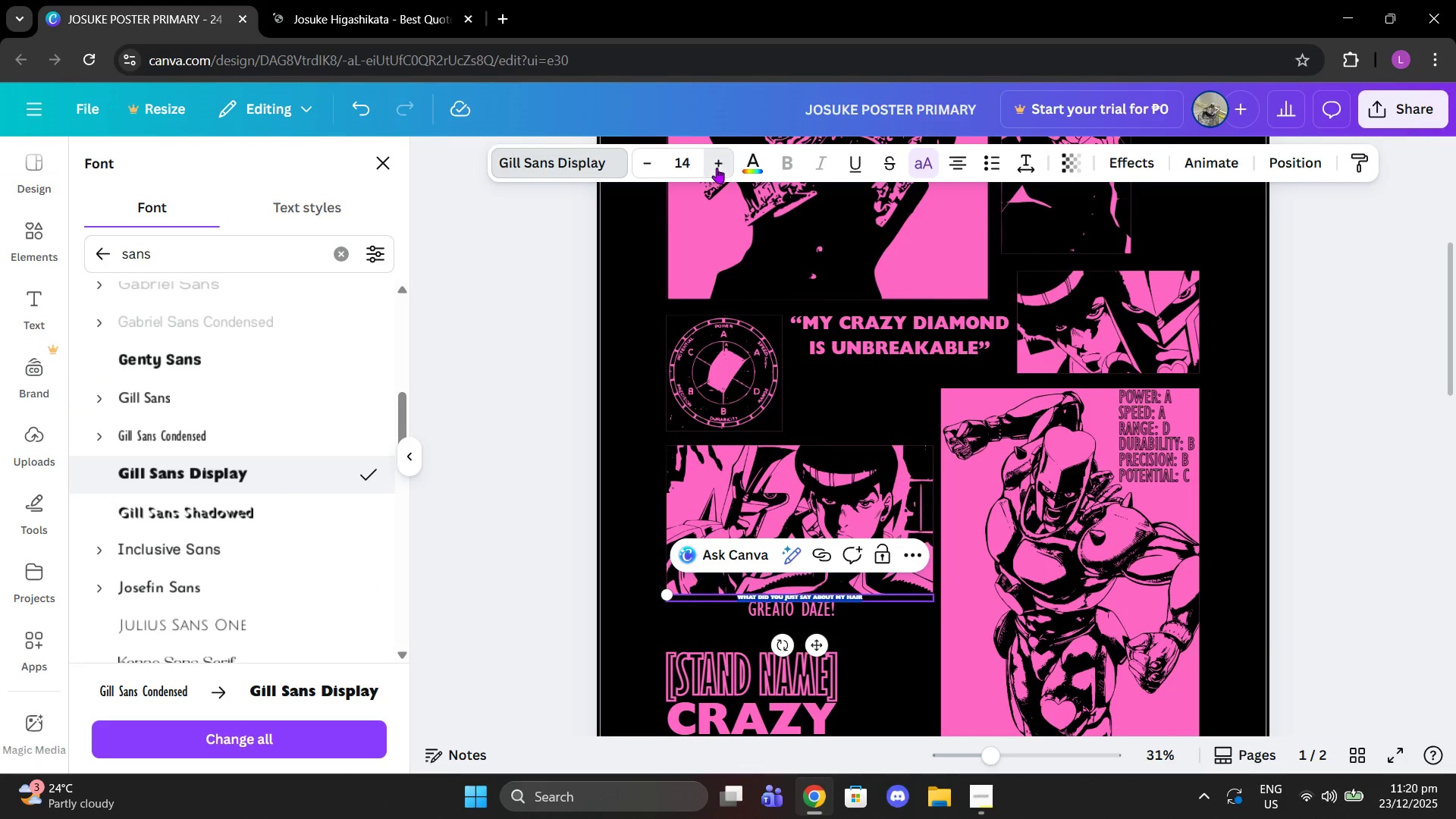 
left_click([717, 168])
 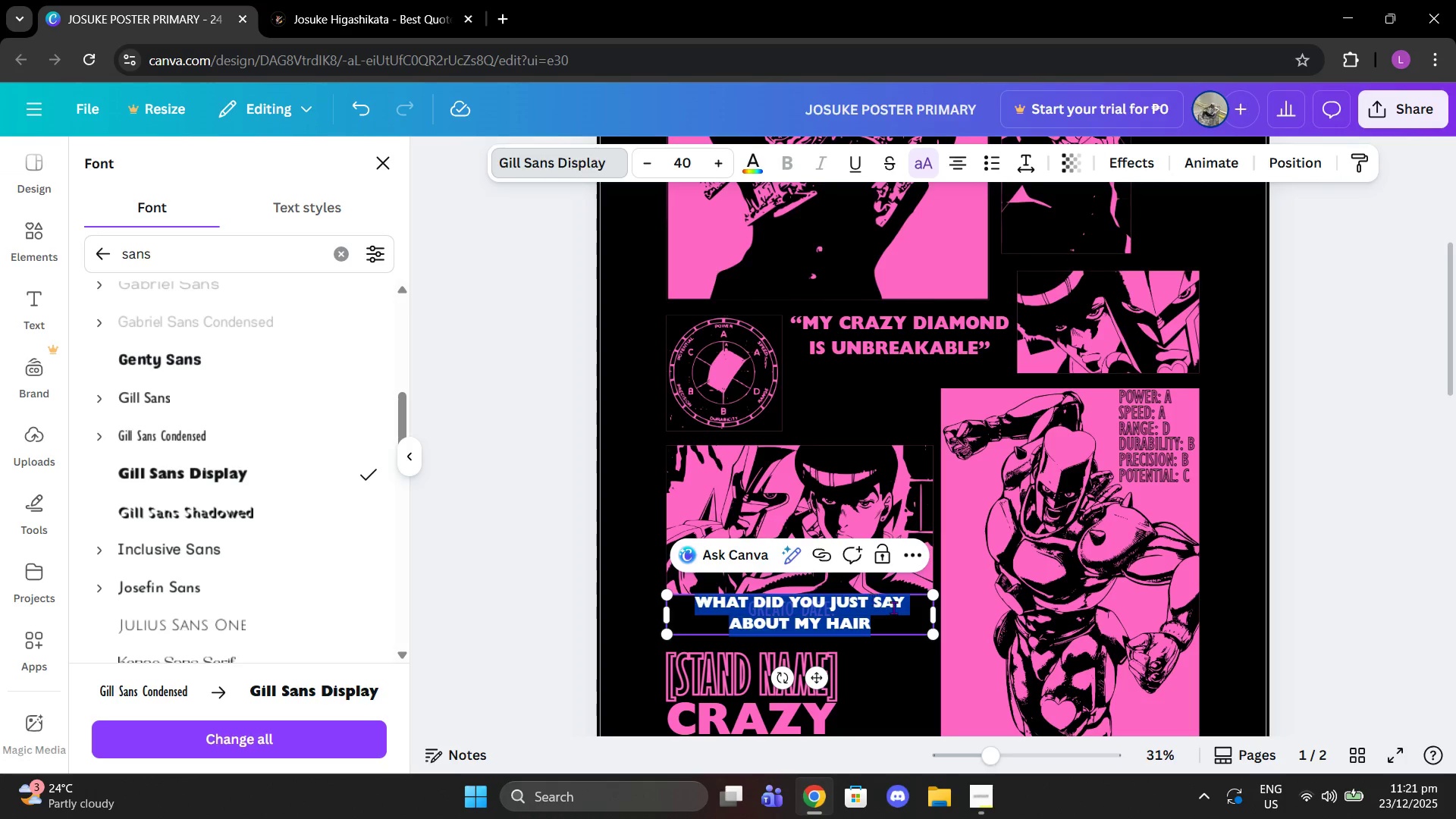 
left_click([896, 623])
 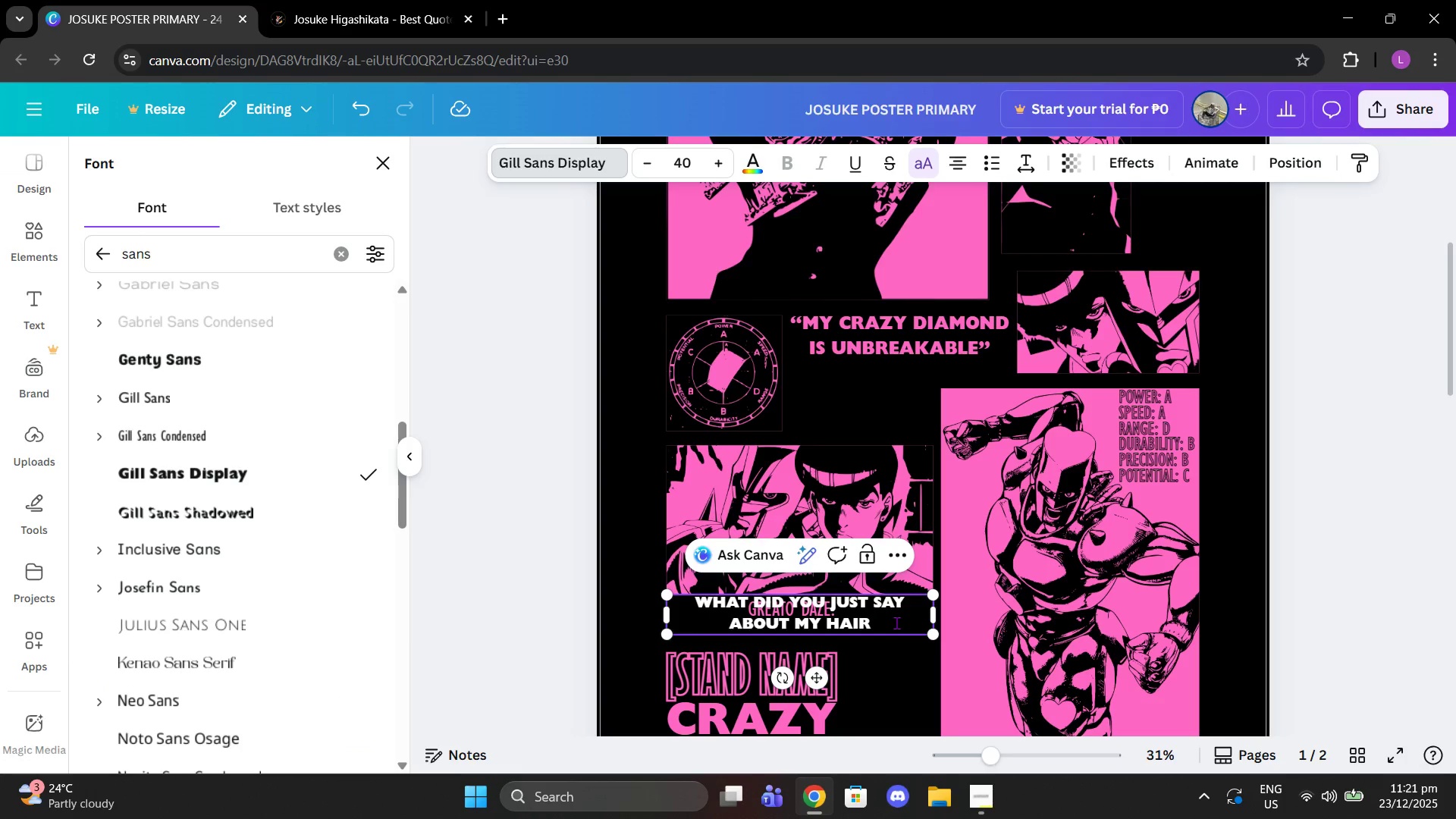 
hold_key(key=ShiftLeft, duration=1.02)
 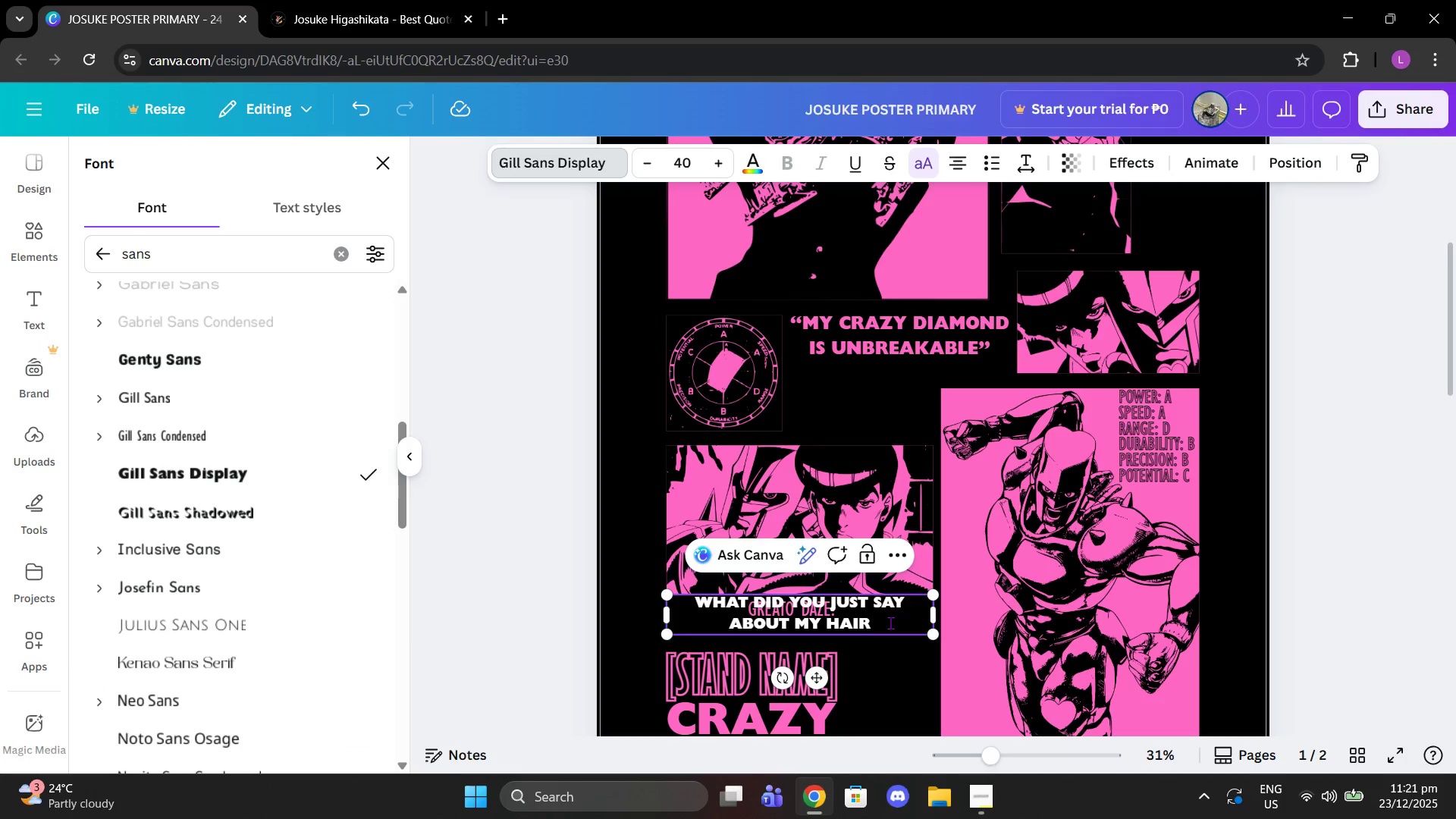 
key(Shift+Slash)
 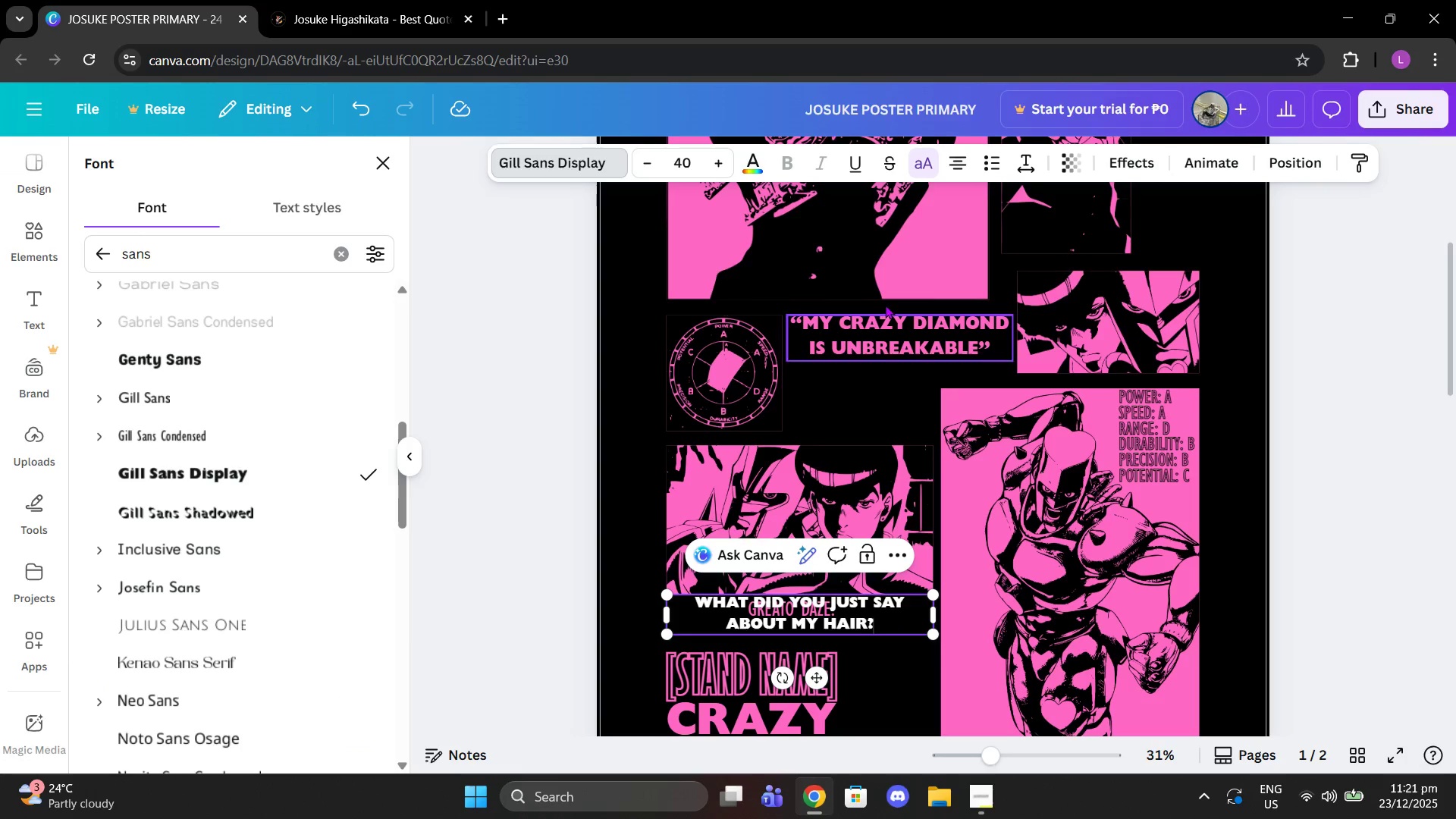 
left_click([883, 300])
 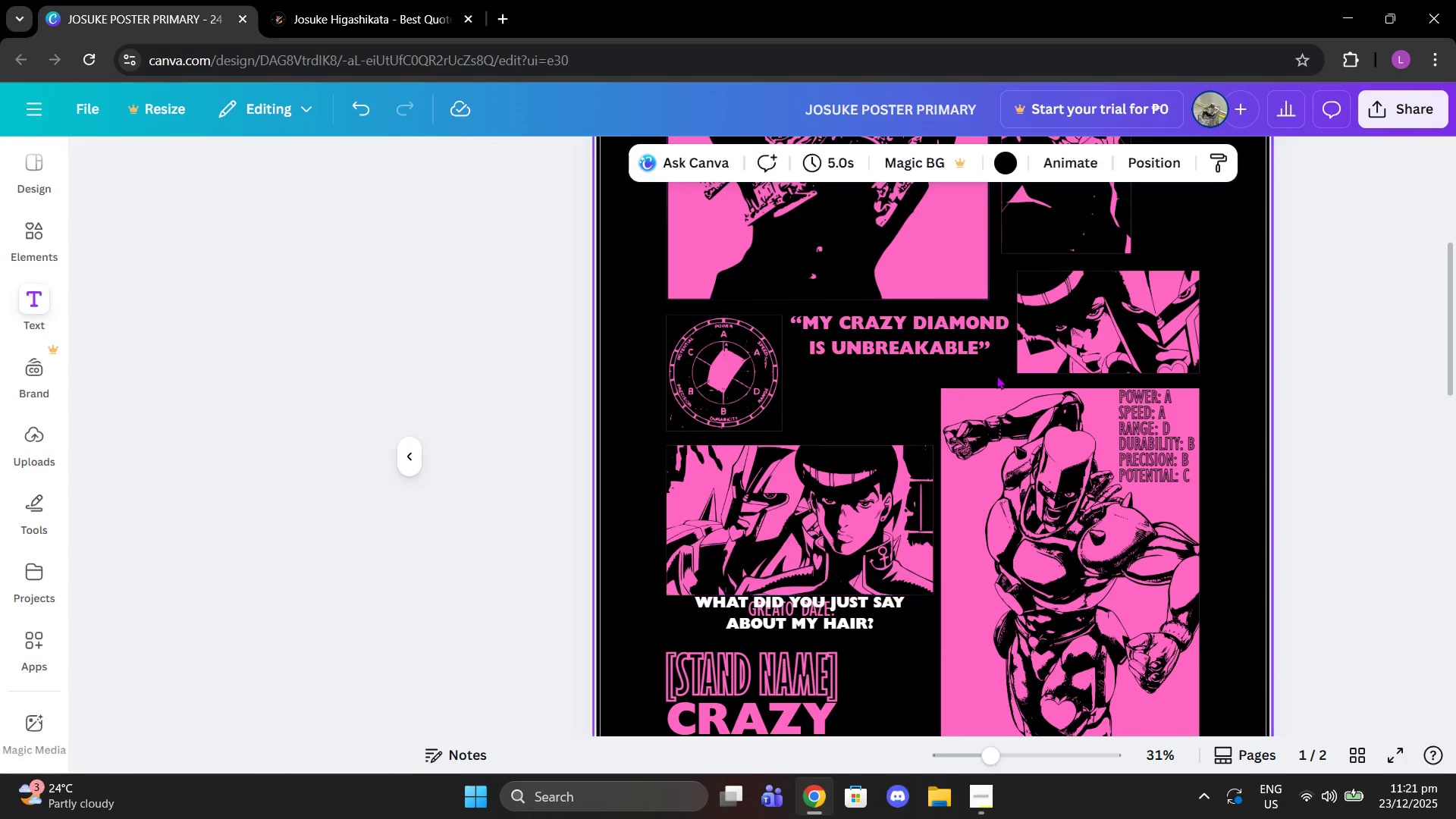 
scroll: coordinate [996, 375], scroll_direction: down, amount: 1.0
 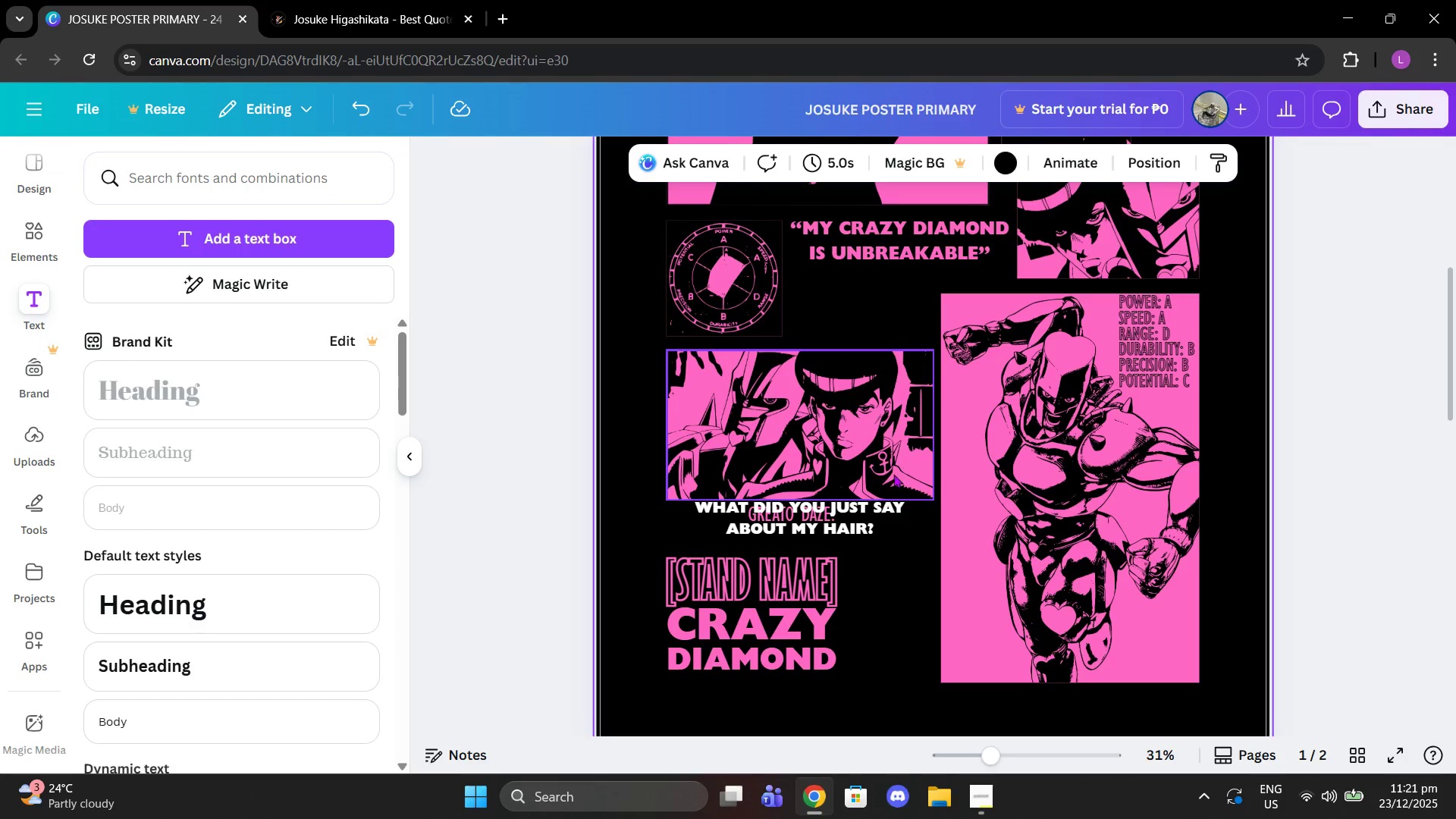 
left_click_drag(start_coordinate=[851, 522], to_coordinate=[1197, 510])
 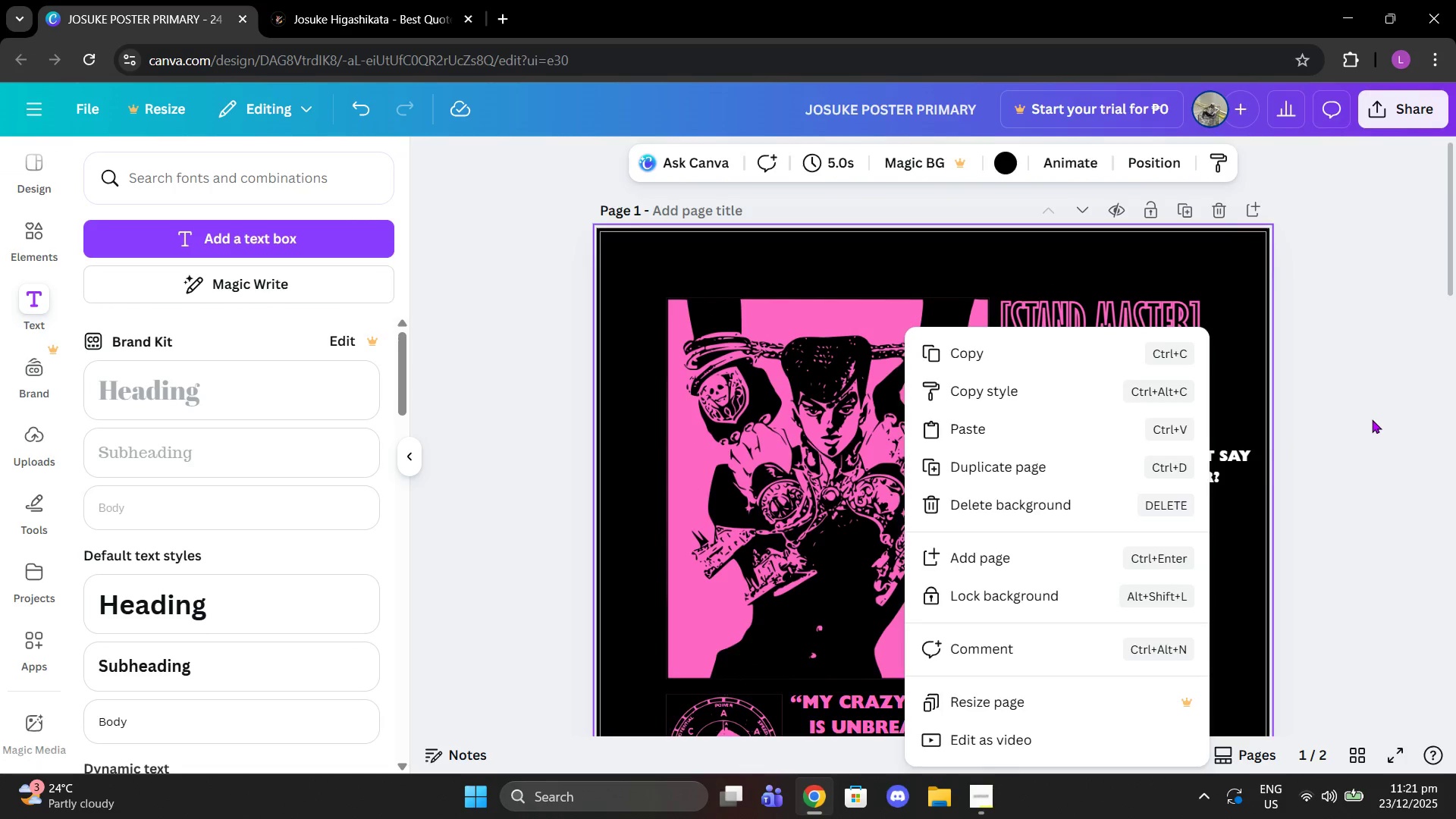 
scroll: coordinate [1072, 318], scroll_direction: up, amount: 3.0
 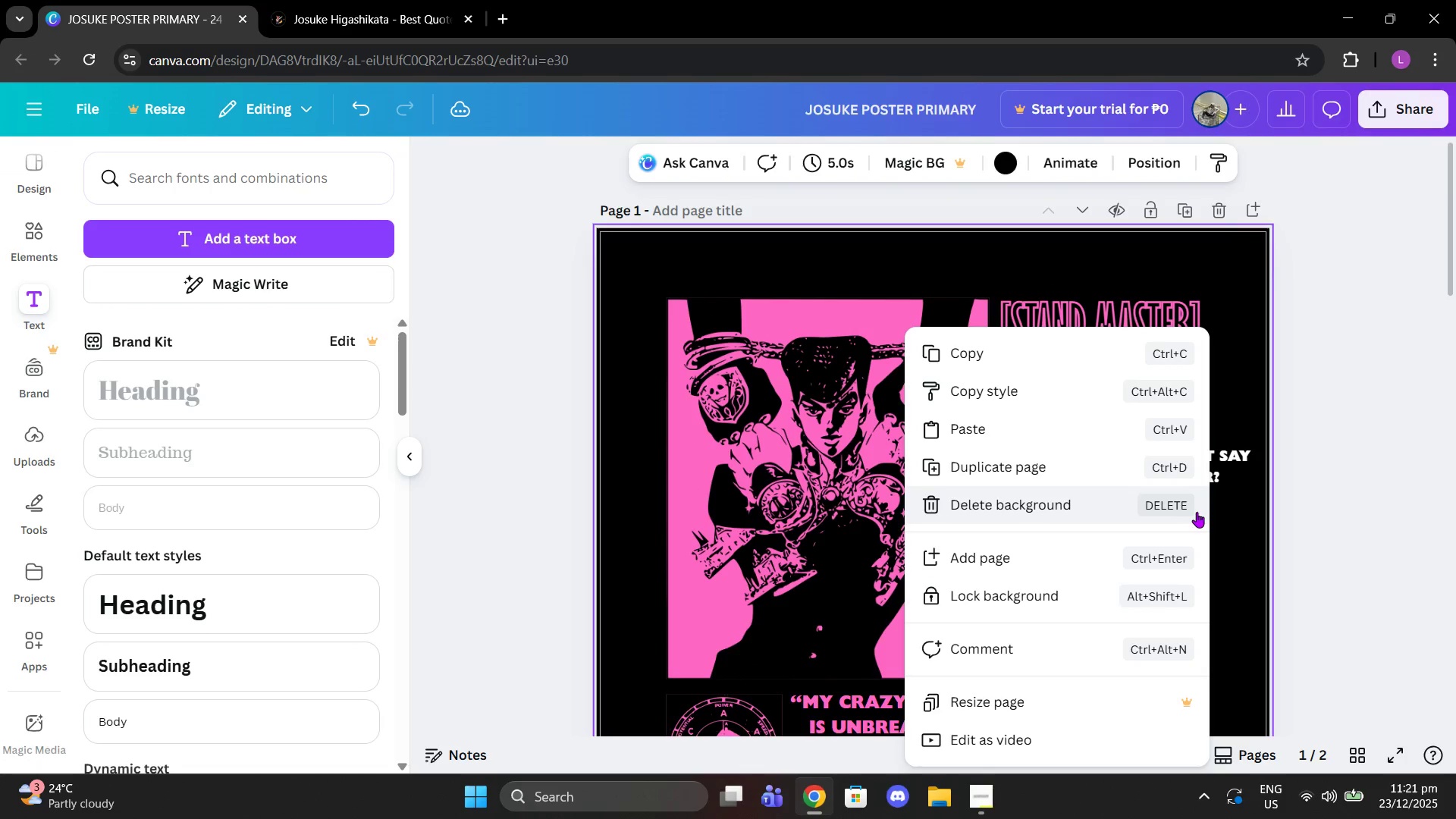 
left_click([1372, 419])
 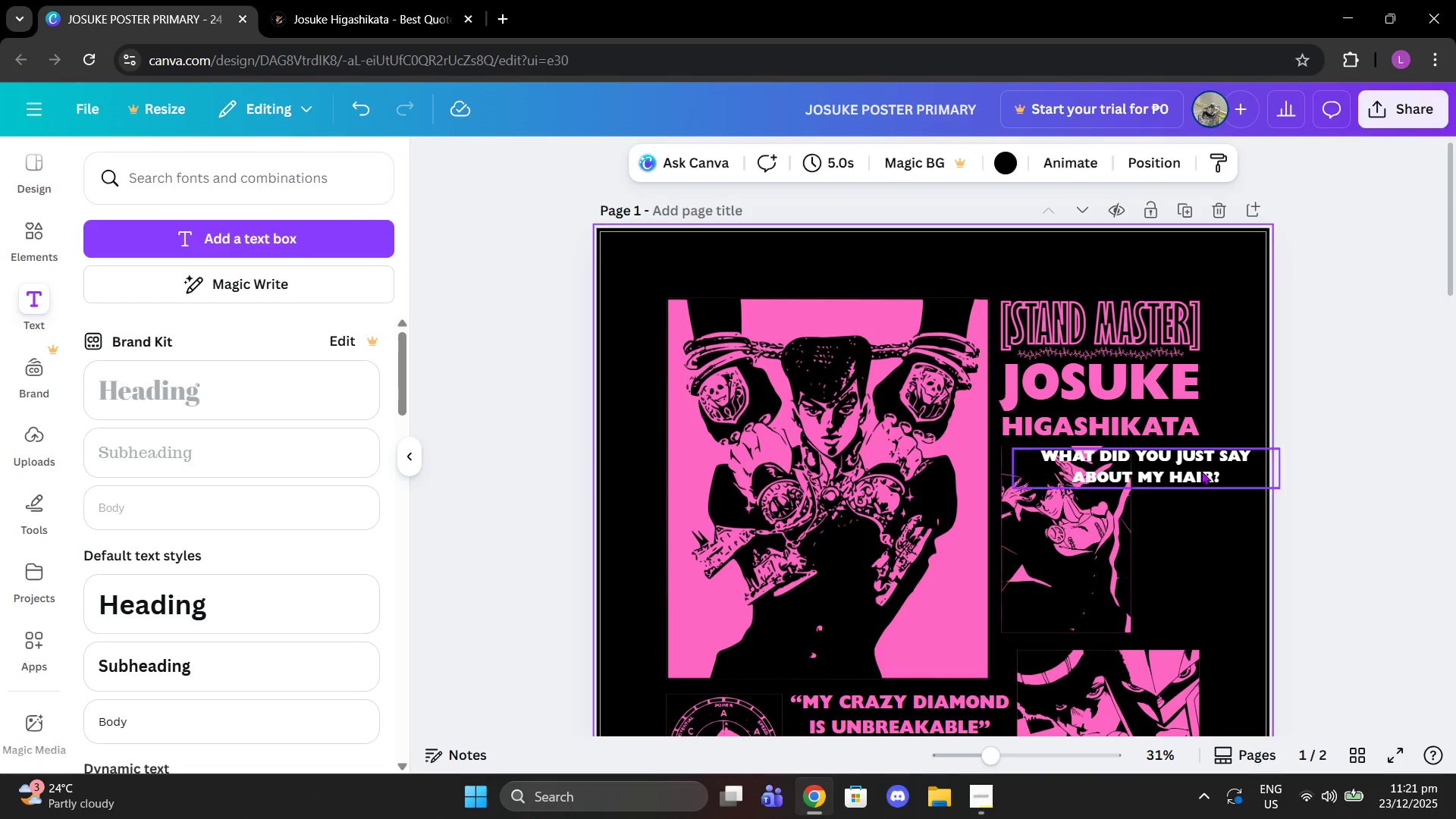 
left_click_drag(start_coordinate=[1201, 471], to_coordinate=[1093, 455])
 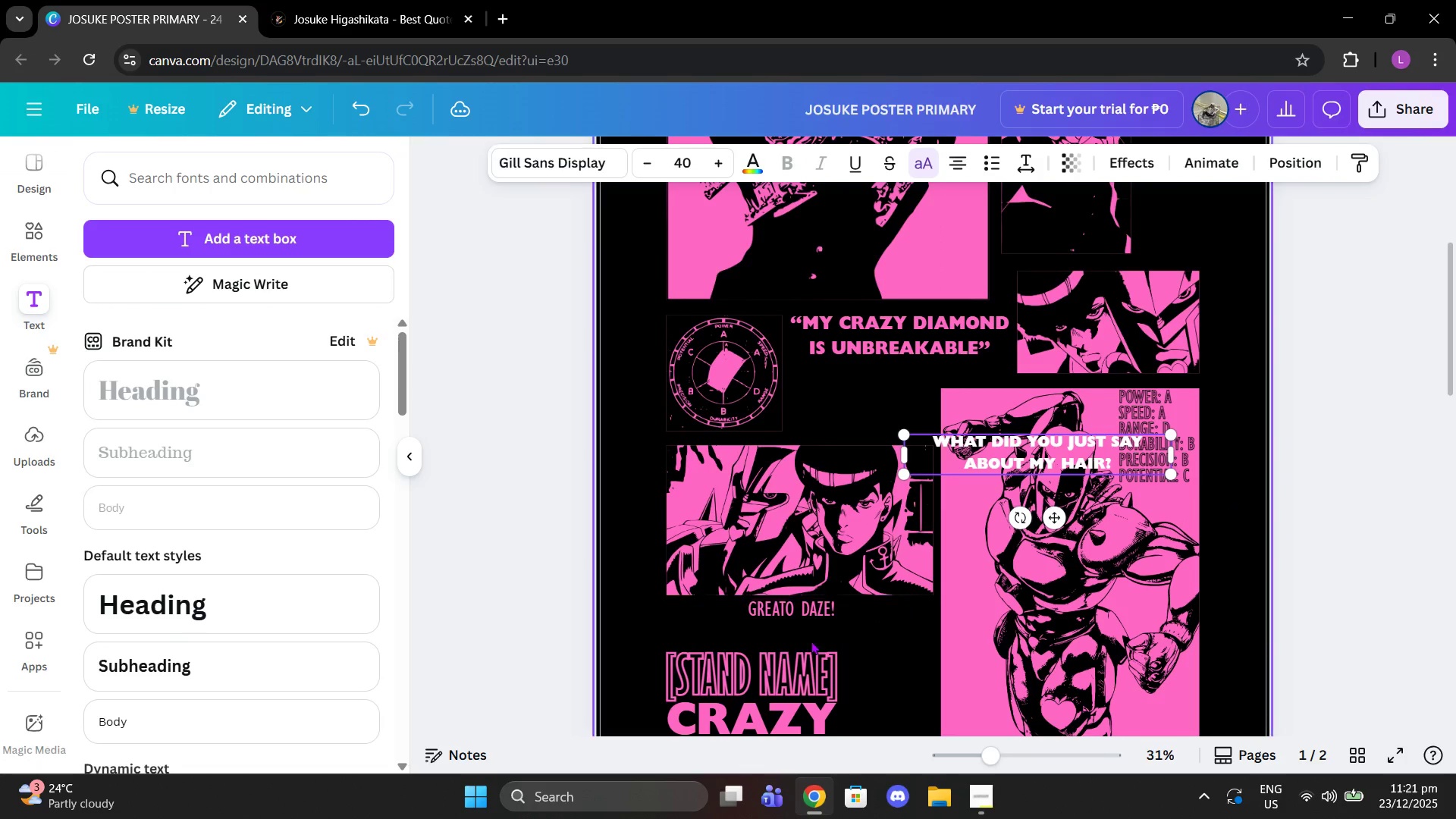 
scroll: coordinate [1167, 526], scroll_direction: down, amount: 3.0
 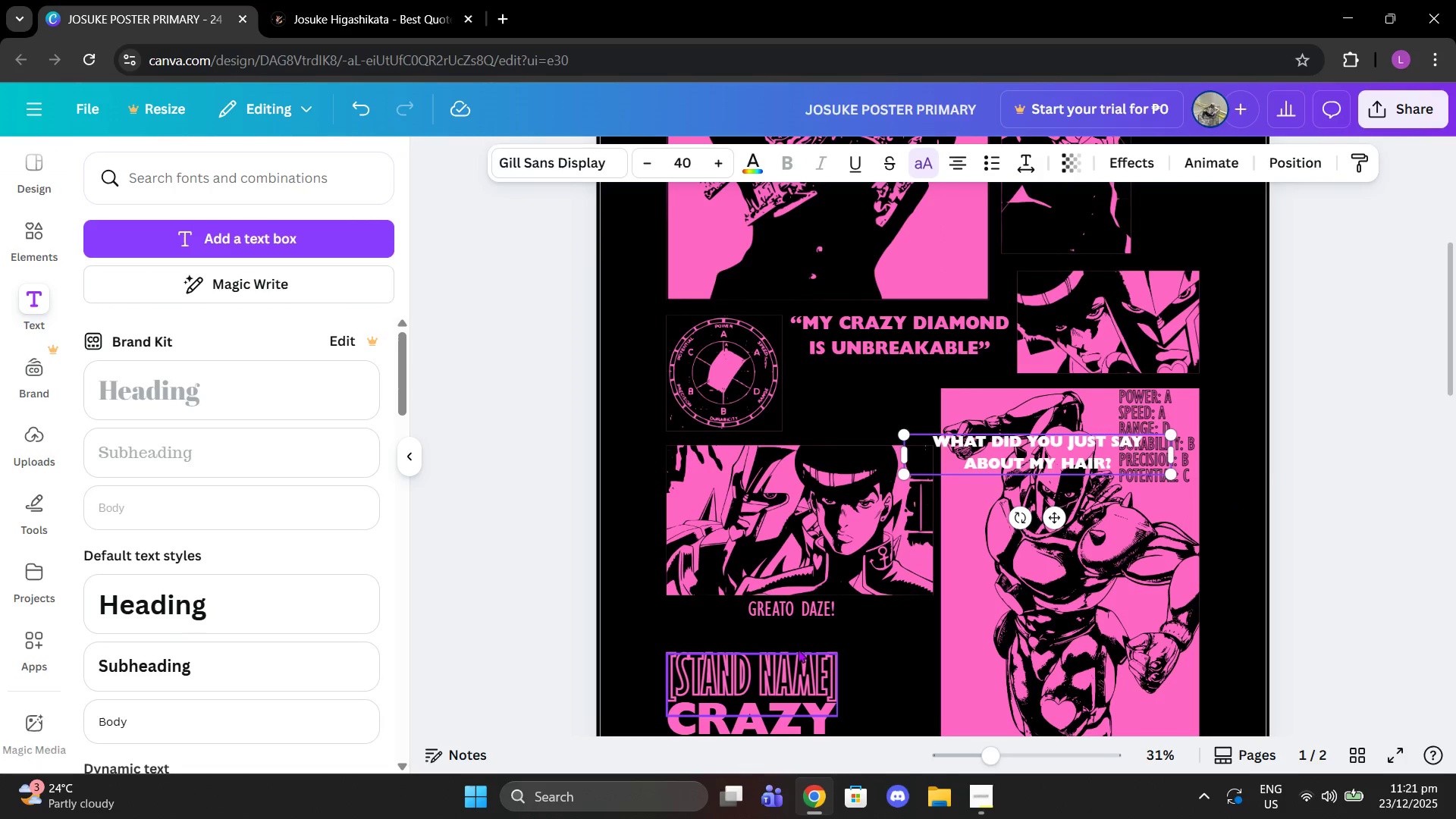 
left_click_drag(start_coordinate=[787, 610], to_coordinate=[703, 609])
 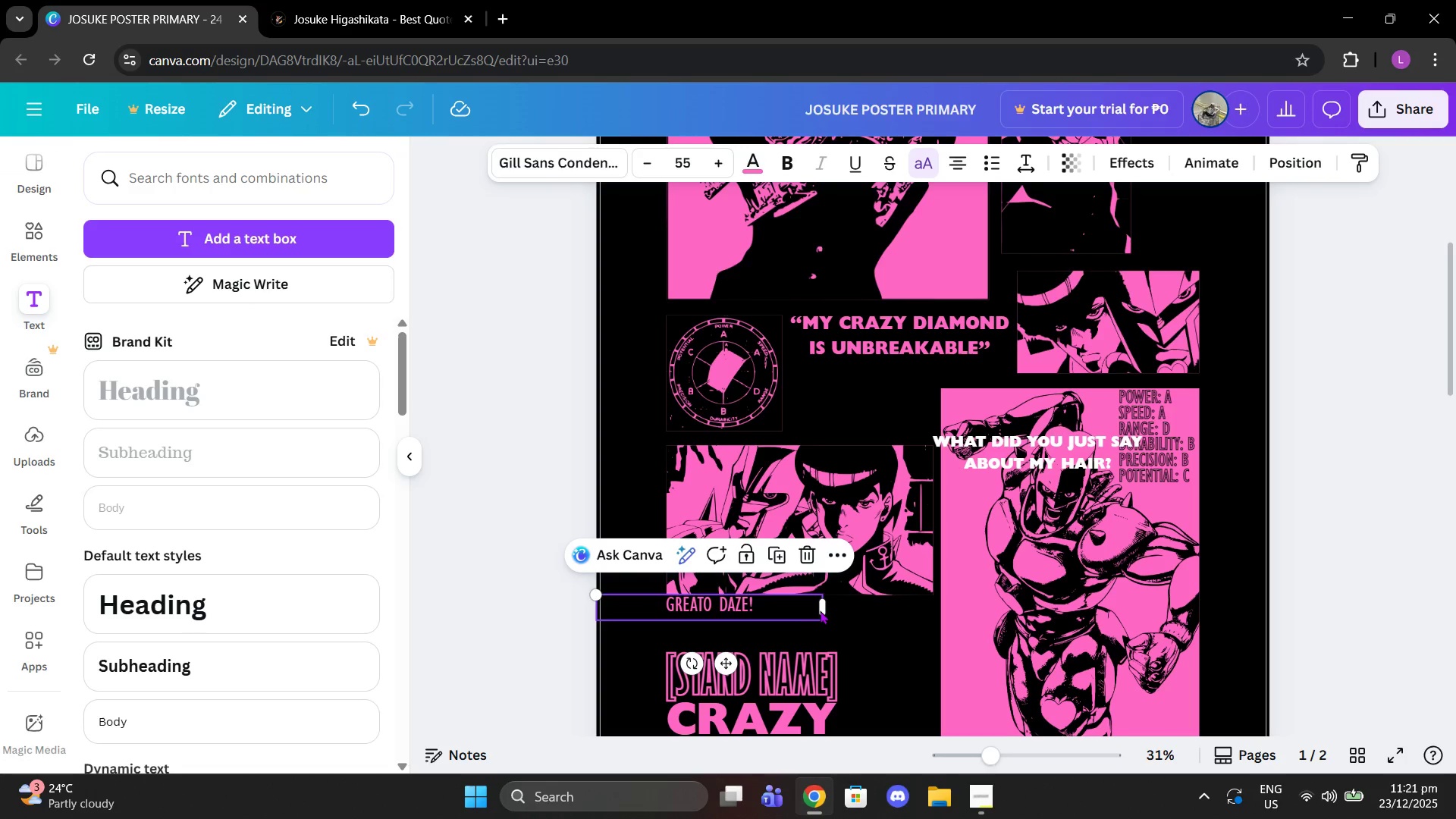 
left_click_drag(start_coordinate=[822, 610], to_coordinate=[686, 601])
 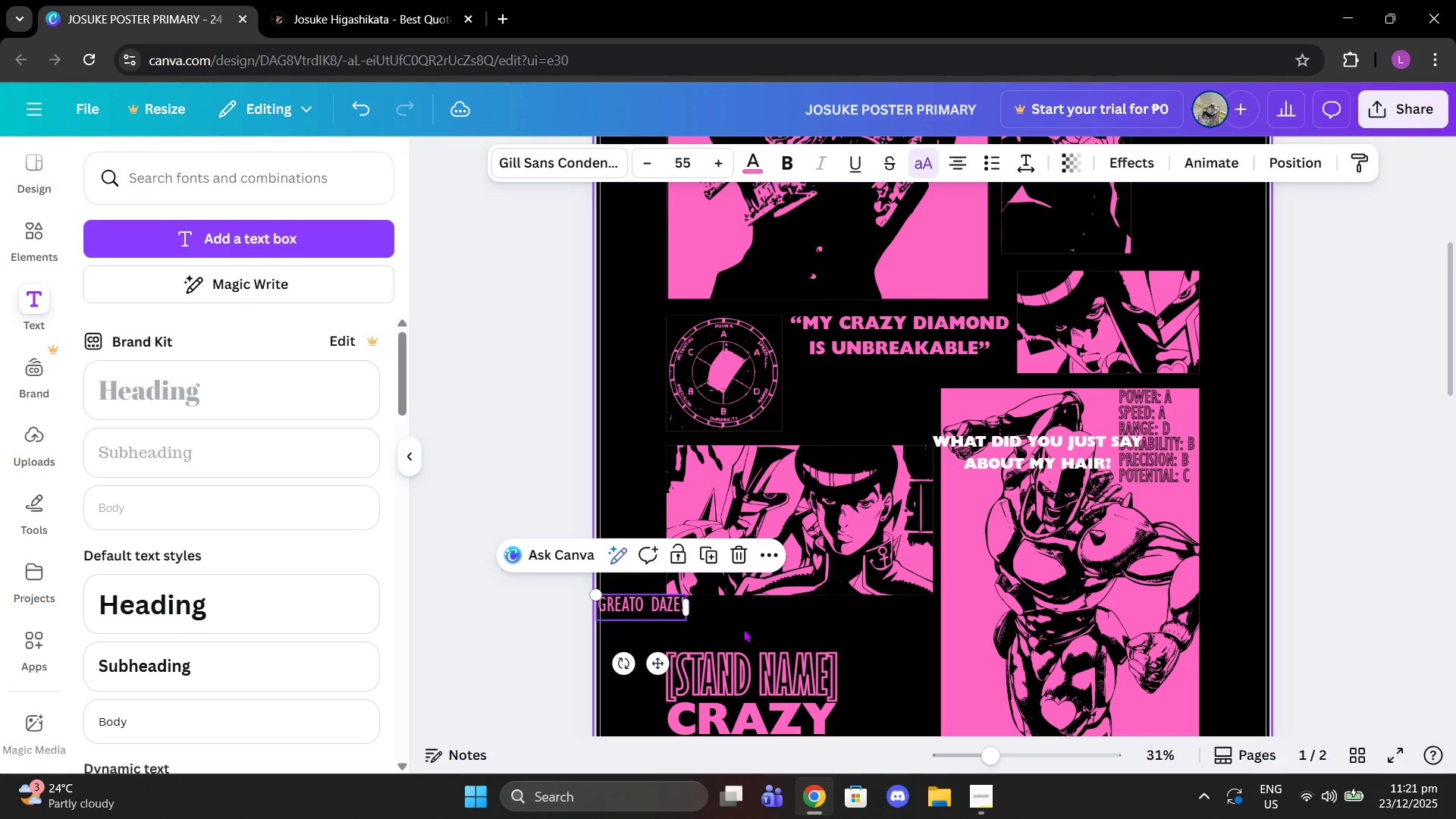 
left_click([743, 629])
 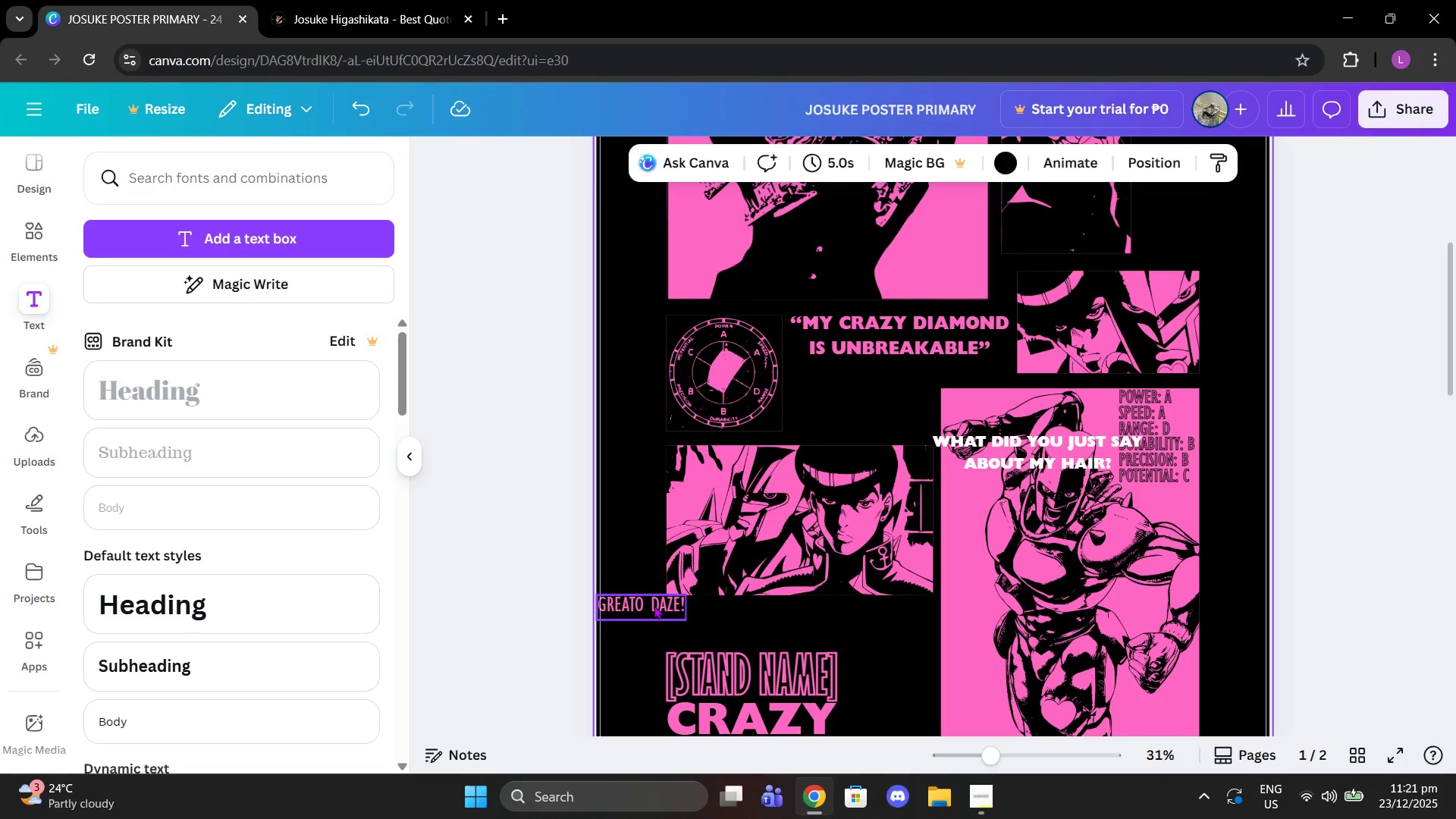 
left_click_drag(start_coordinate=[654, 605], to_coordinate=[901, 610])
 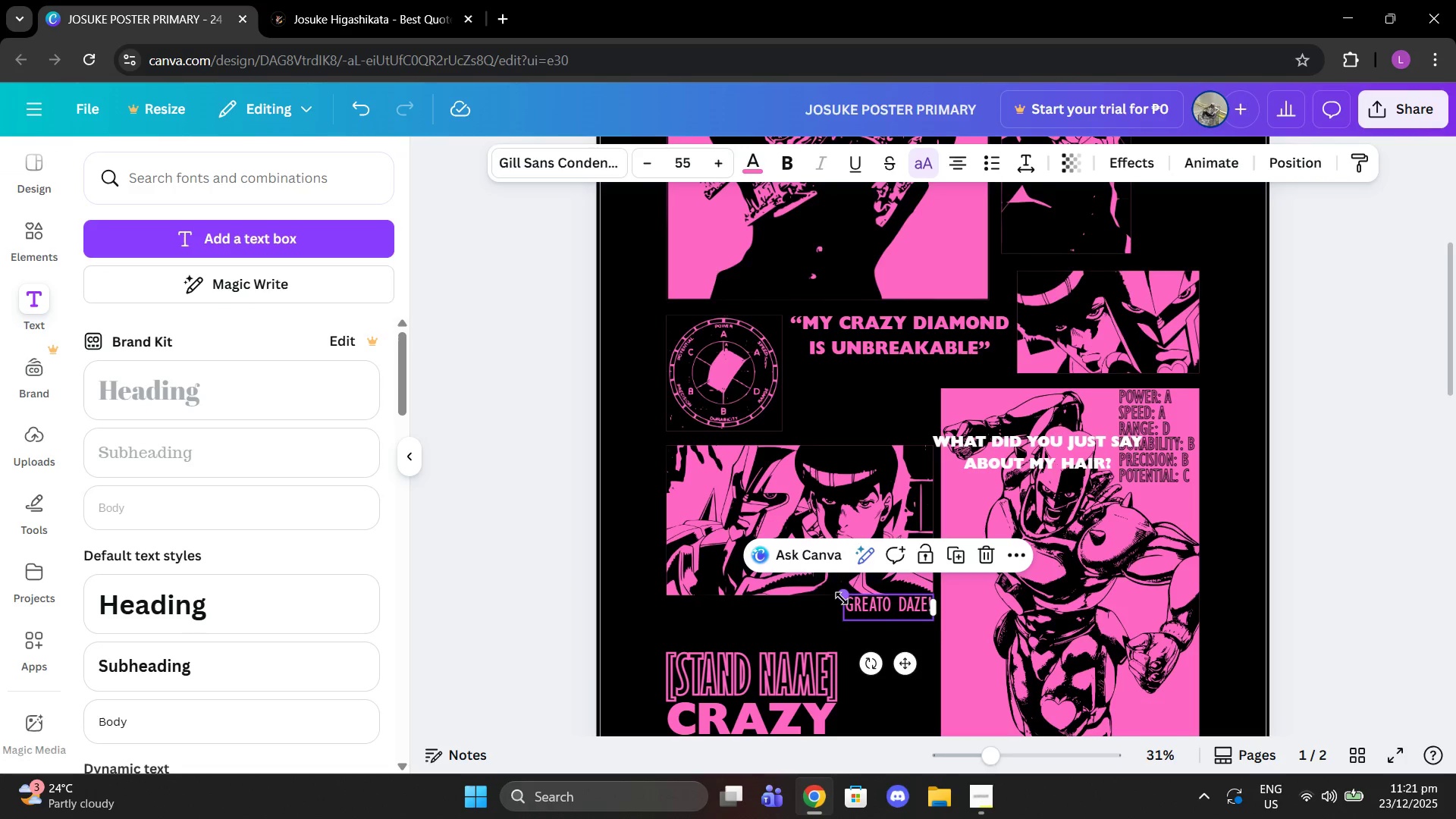 
left_click_drag(start_coordinate=[841, 597], to_coordinate=[798, 563])
 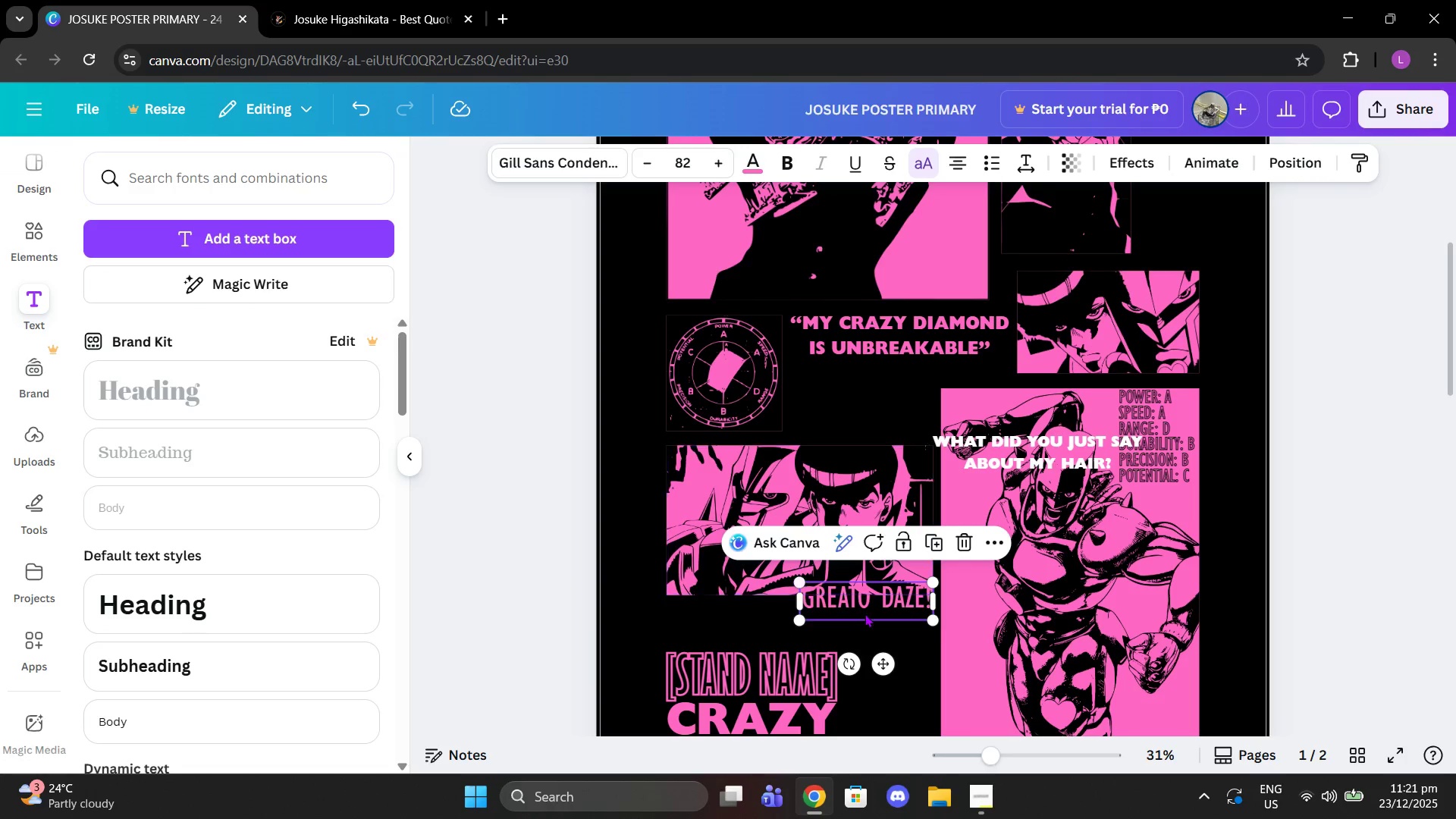 
left_click_drag(start_coordinate=[865, 613], to_coordinate=[866, 628])
 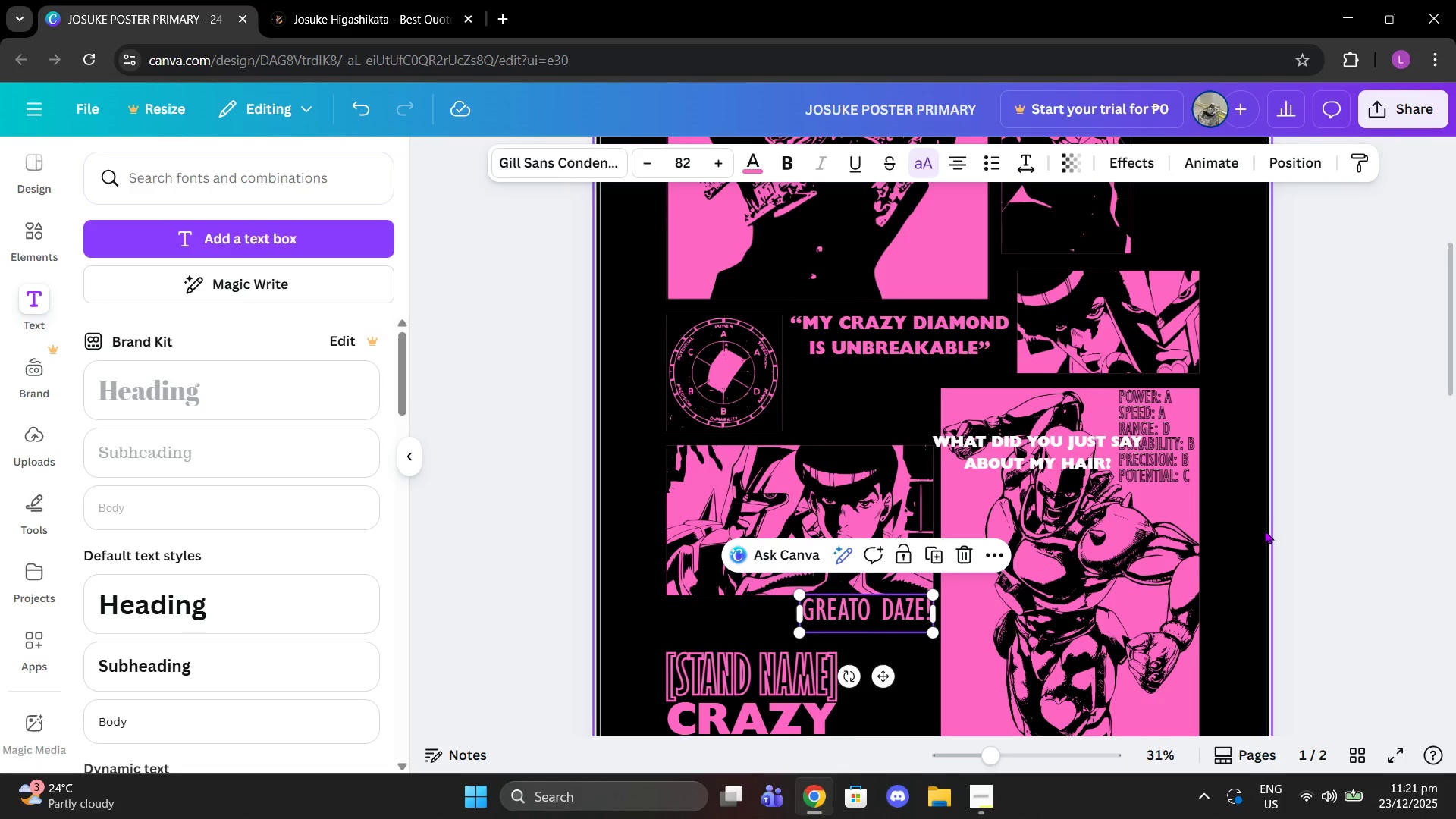 
left_click([1264, 530])
 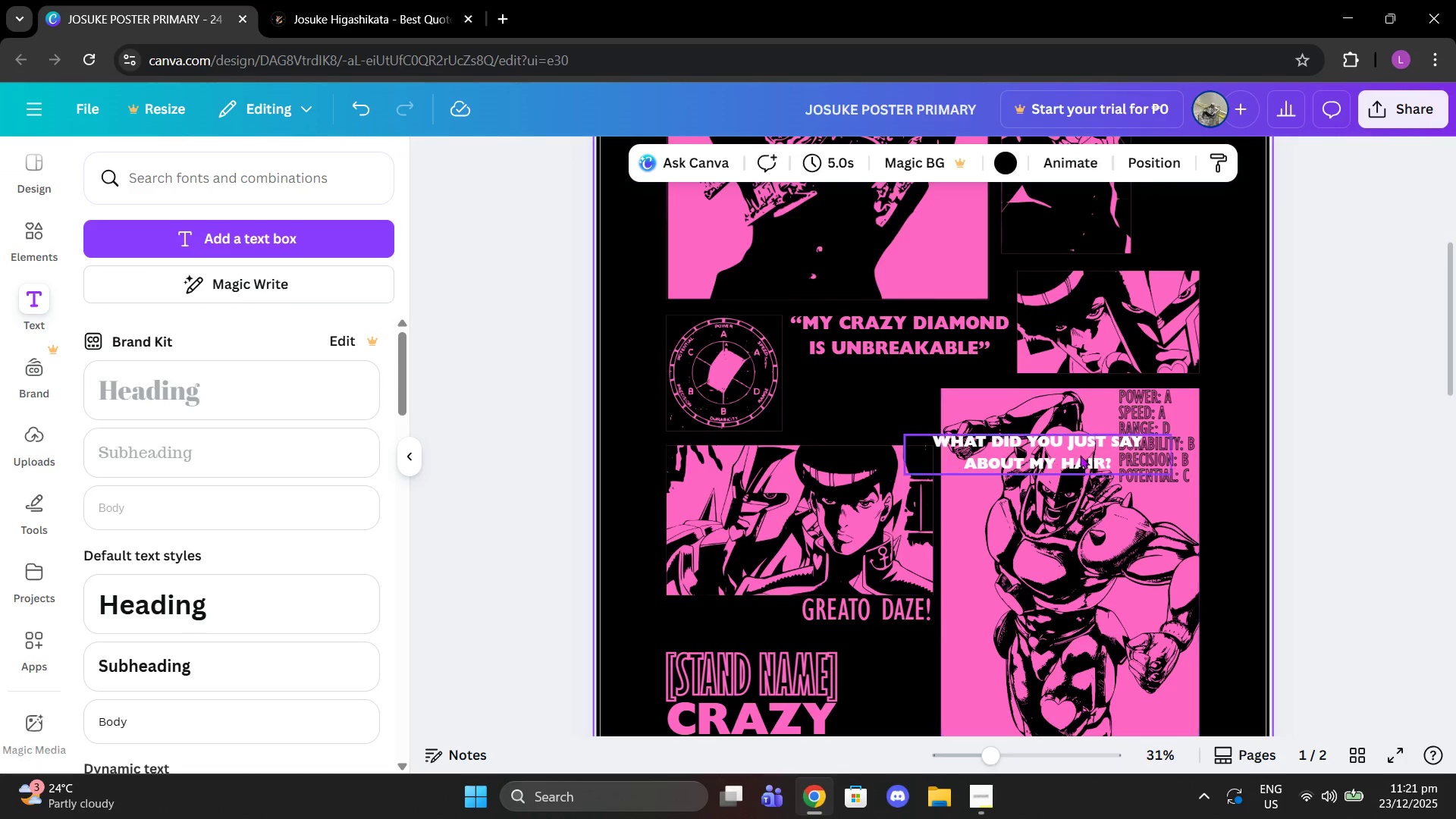 
left_click_drag(start_coordinate=[1080, 453], to_coordinate=[1141, 384])
 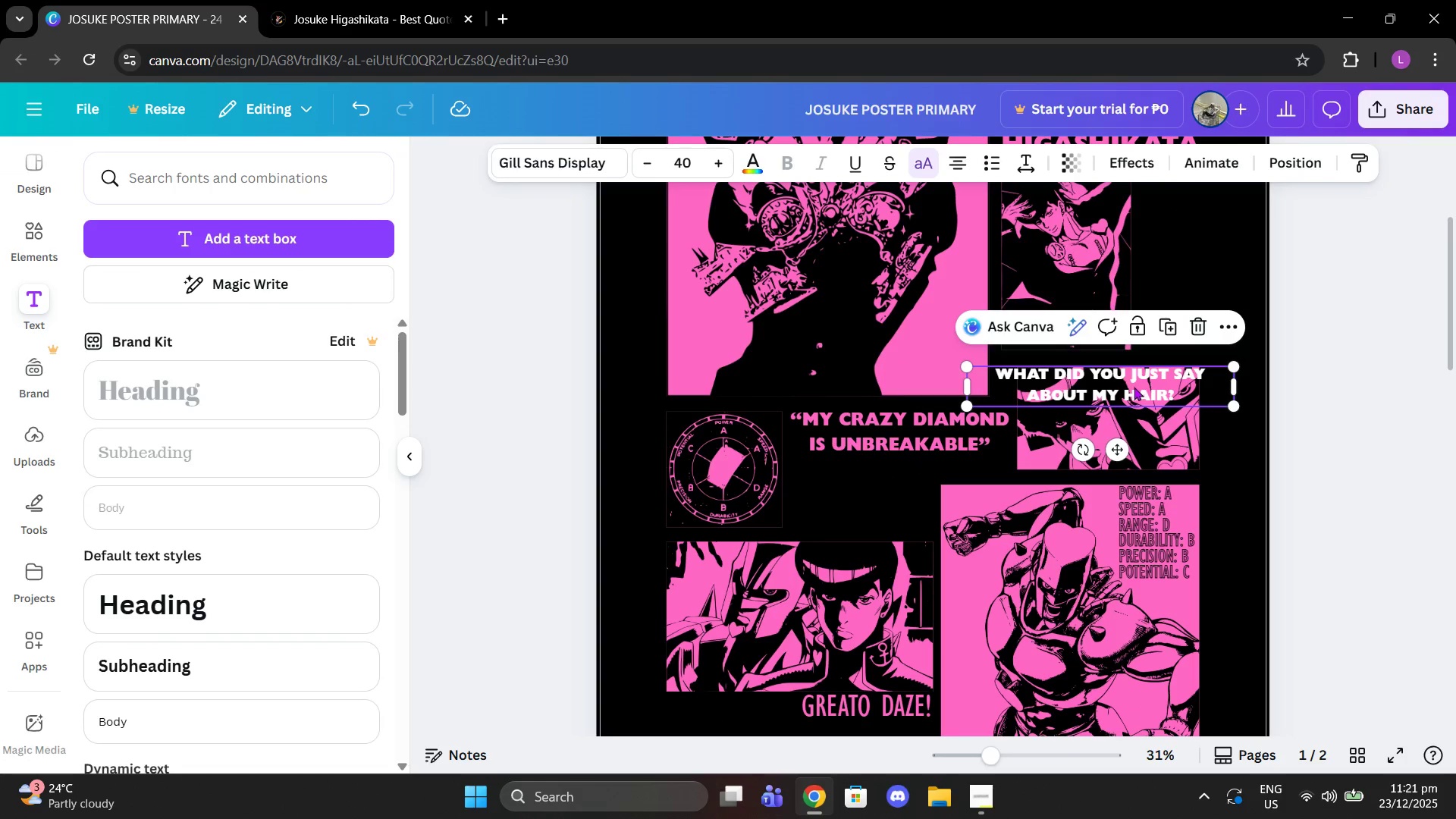 
scroll: coordinate [1159, 346], scroll_direction: up, amount: 2.0
 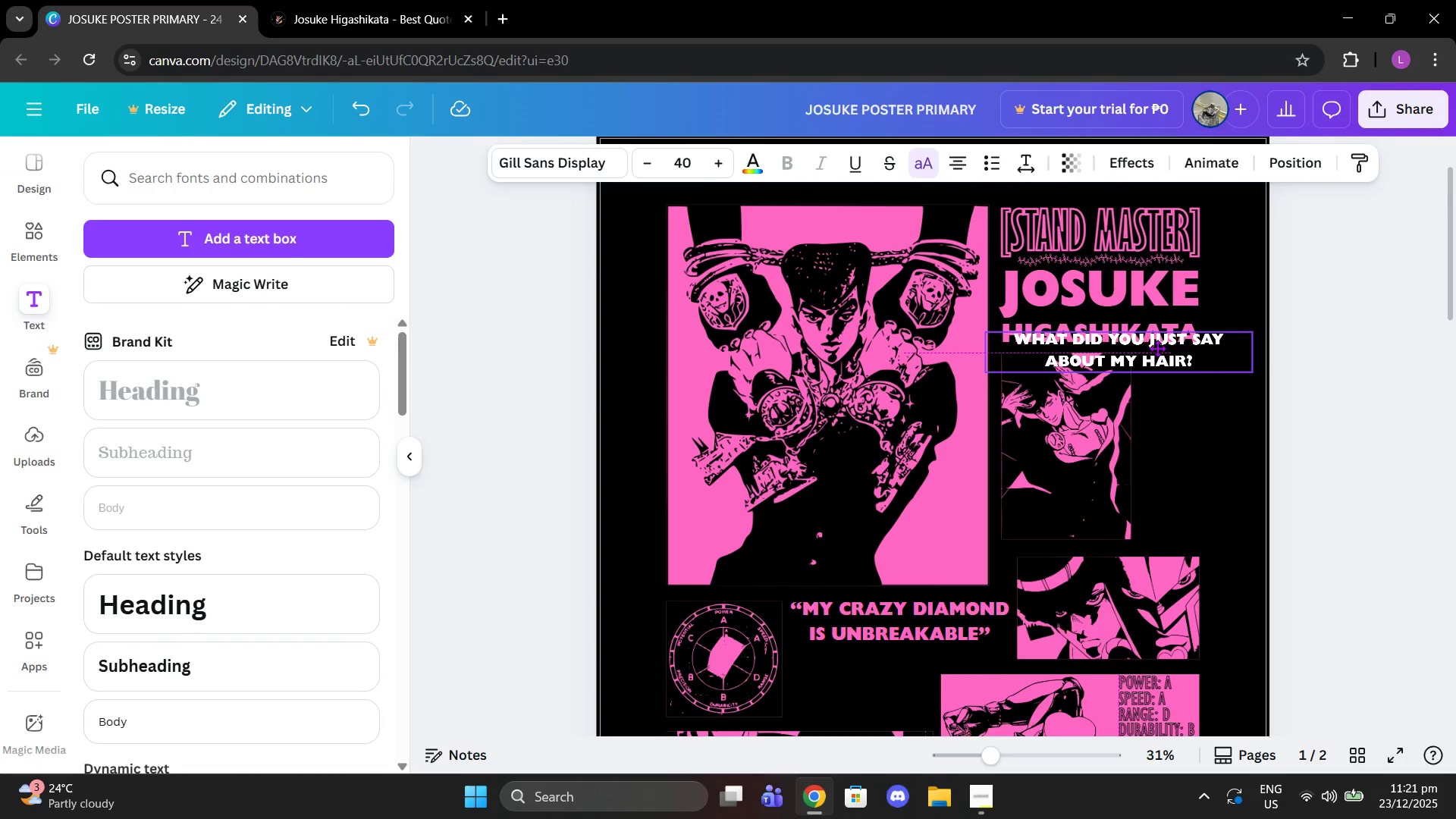 
scroll: coordinate [1152, 379], scroll_direction: down, amount: 2.0
 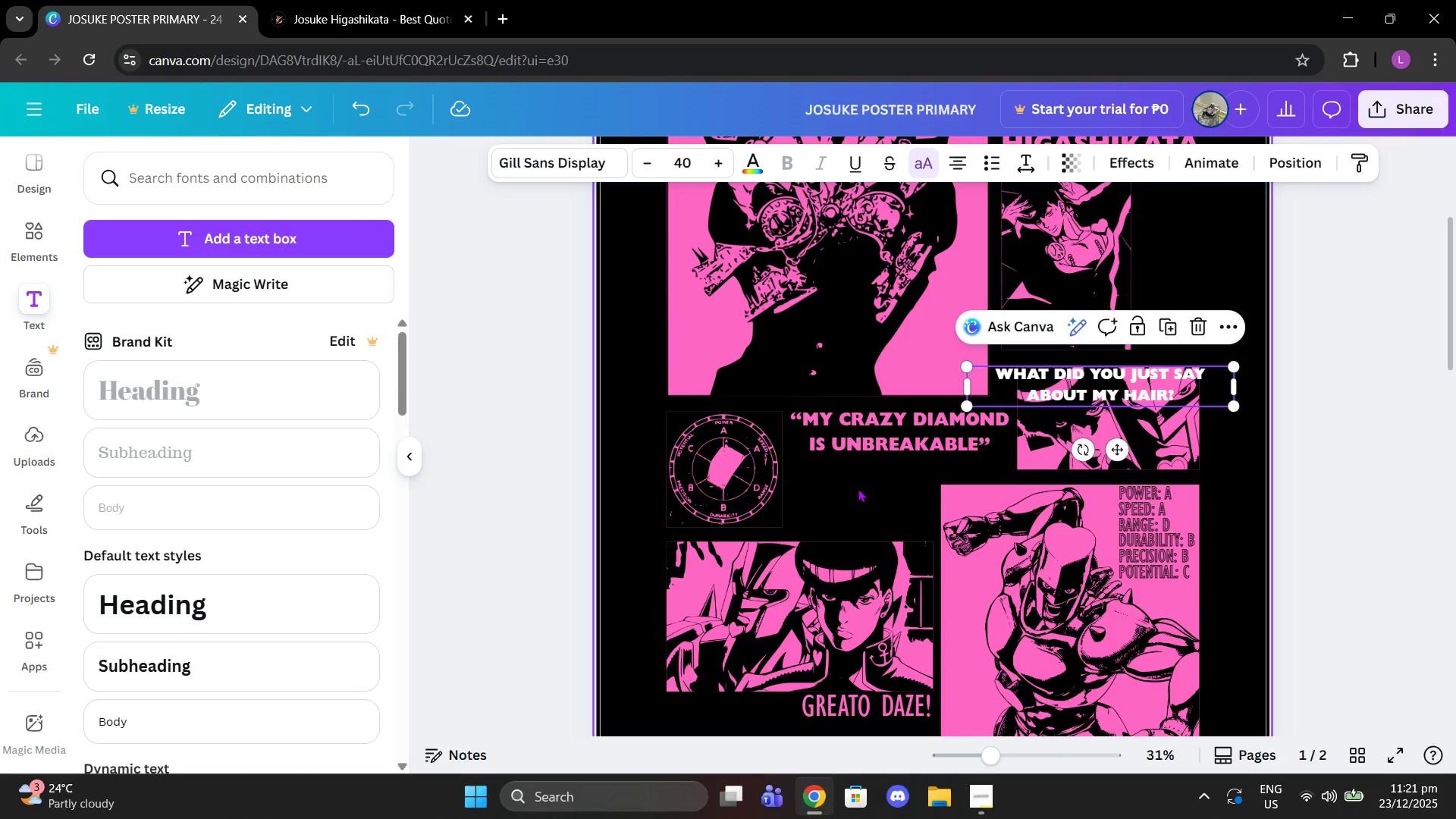 
left_click([890, 458])
 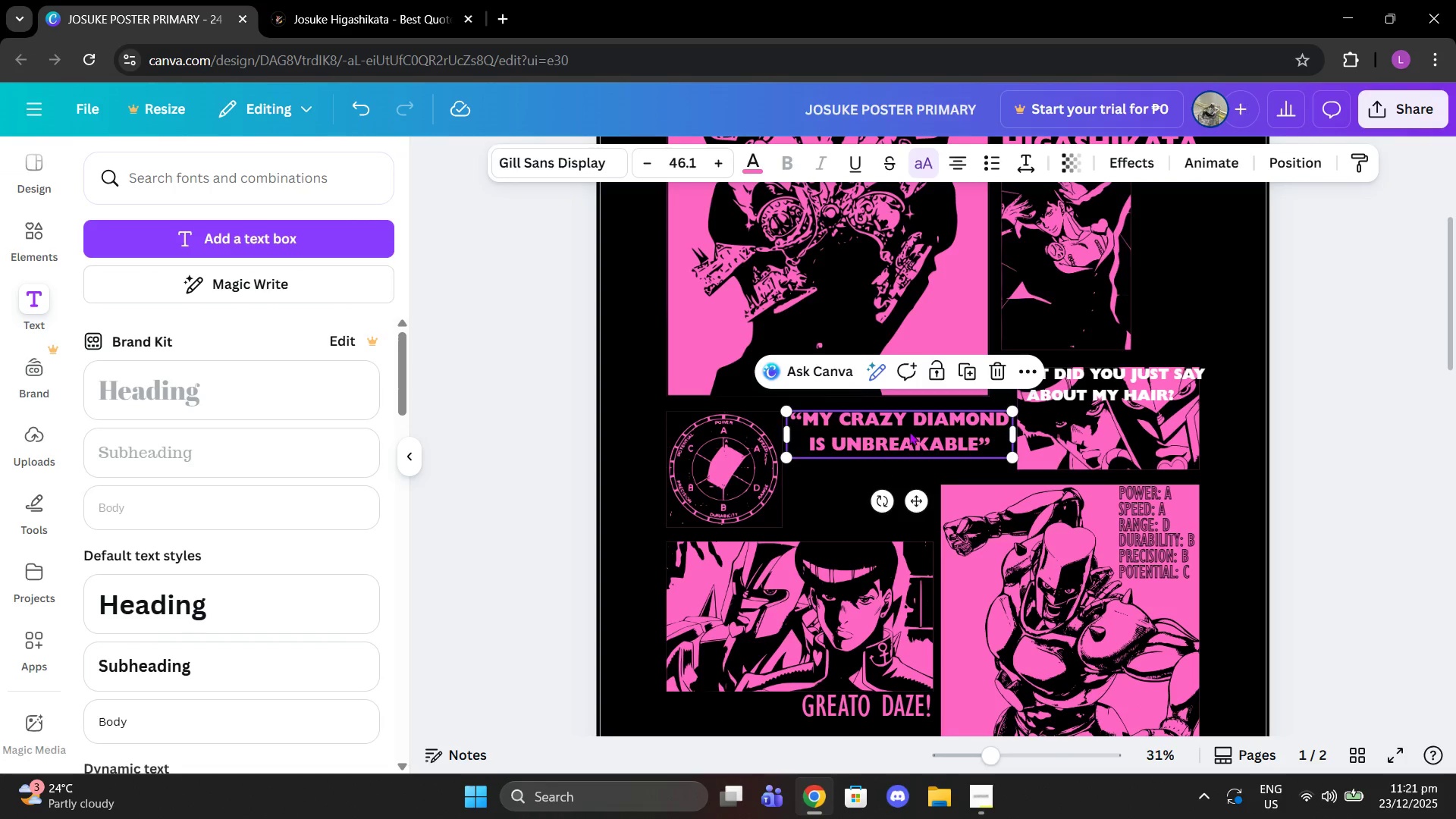 
left_click_drag(start_coordinate=[909, 431], to_coordinate=[1113, 444])
 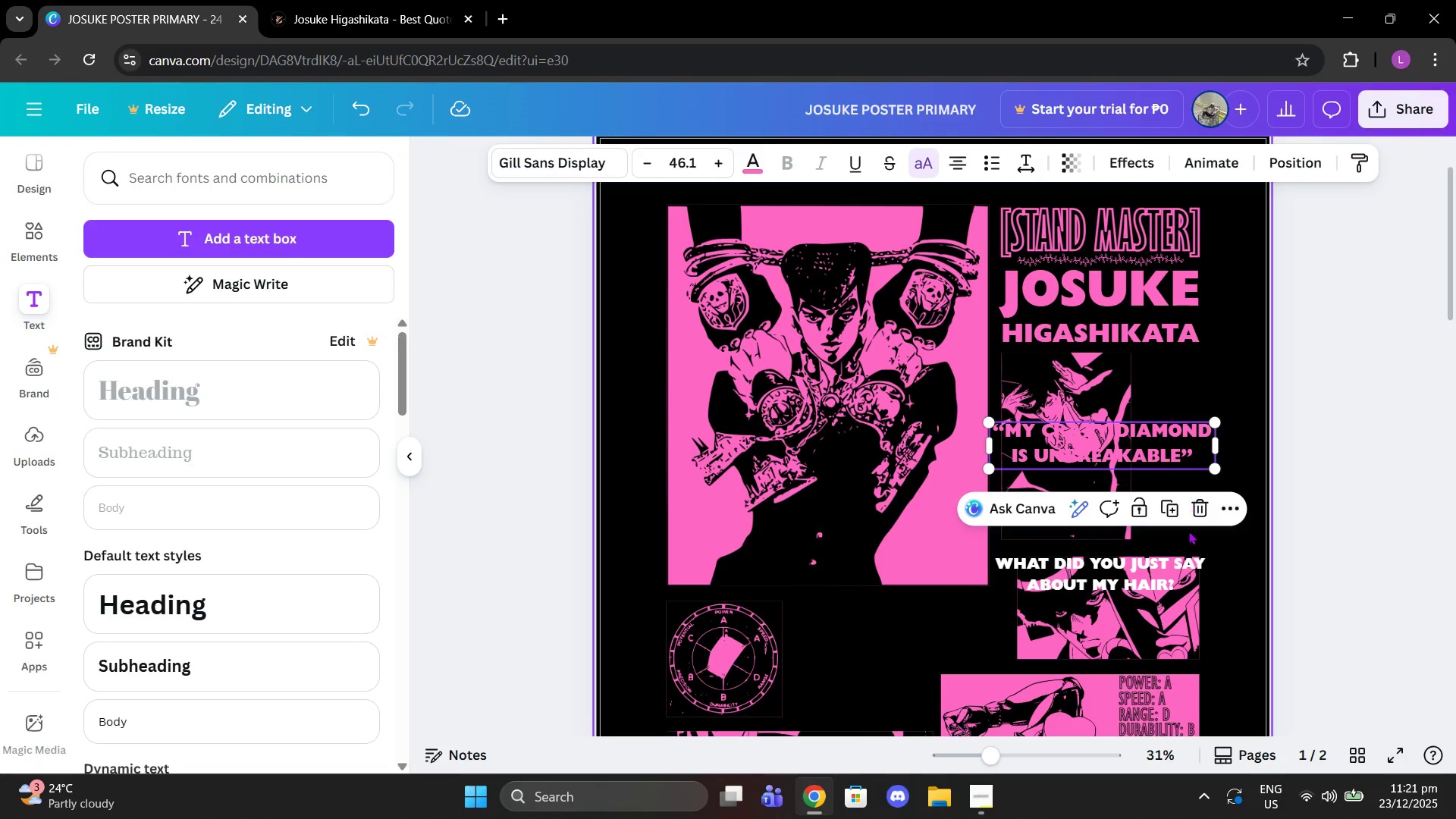 
scroll: coordinate [893, 510], scroll_direction: down, amount: 2.0
 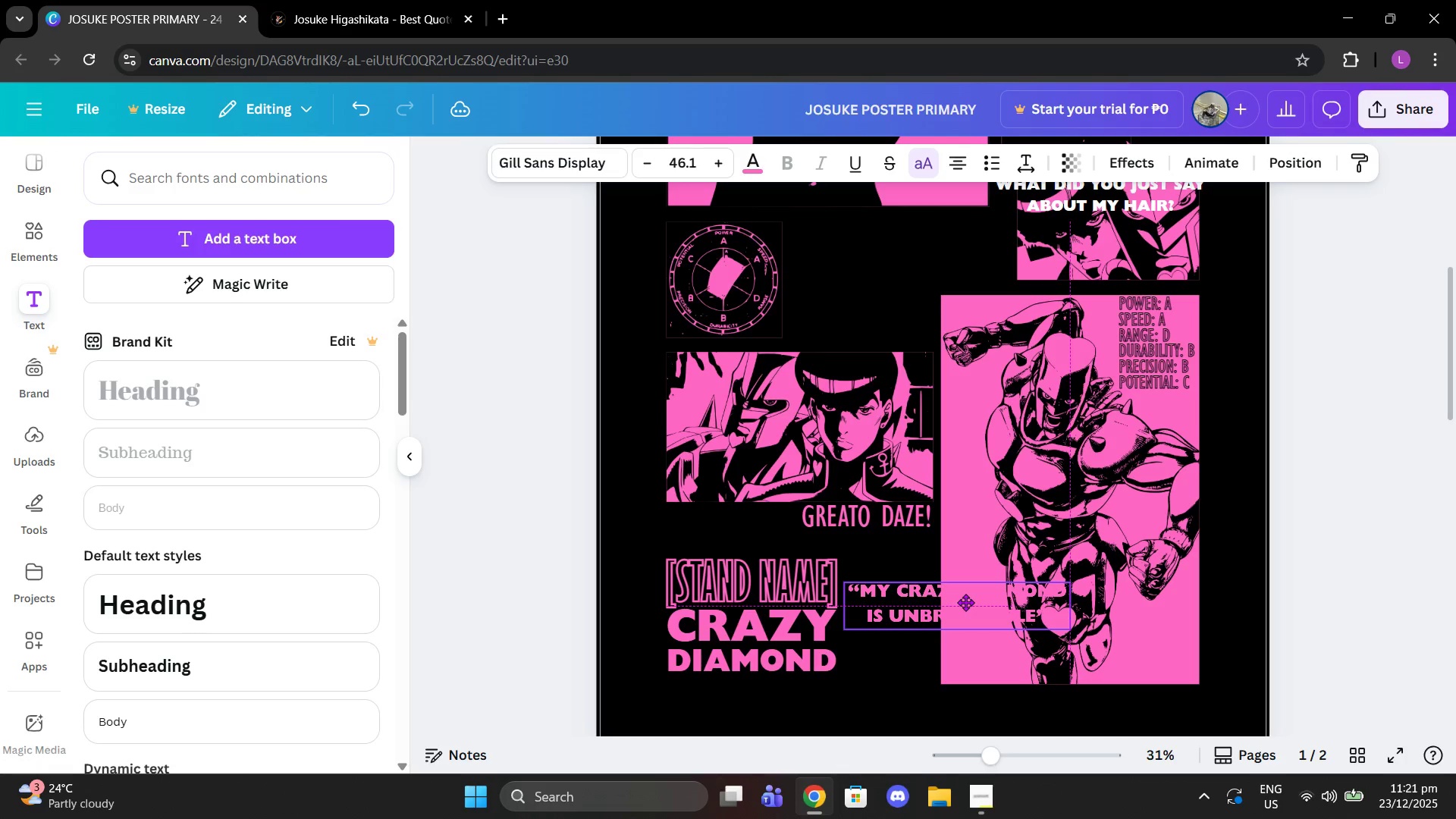 
scroll: coordinate [1008, 484], scroll_direction: up, amount: 2.0
 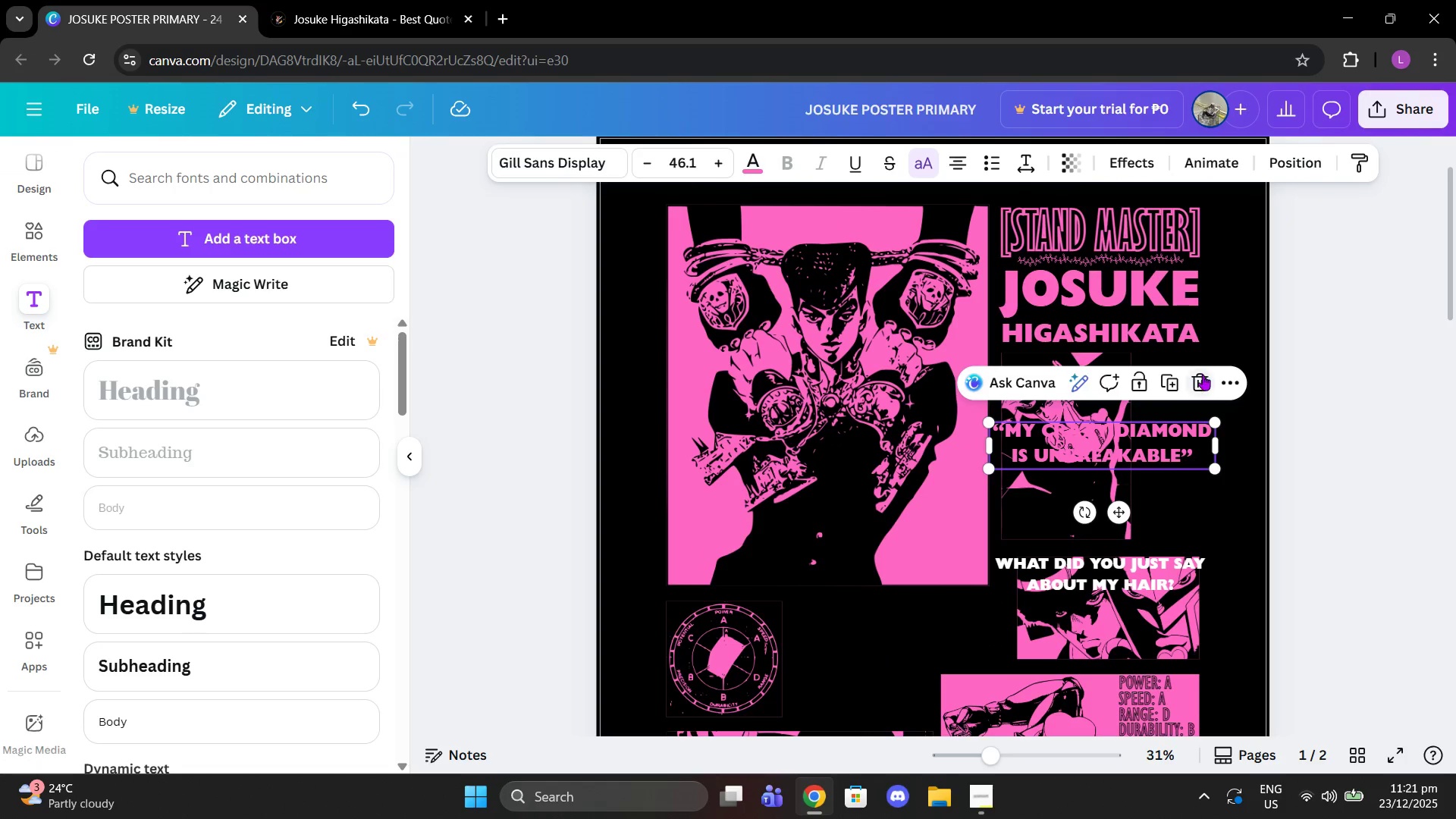 
left_click_drag(start_coordinate=[1104, 580], to_coordinate=[908, 630])
 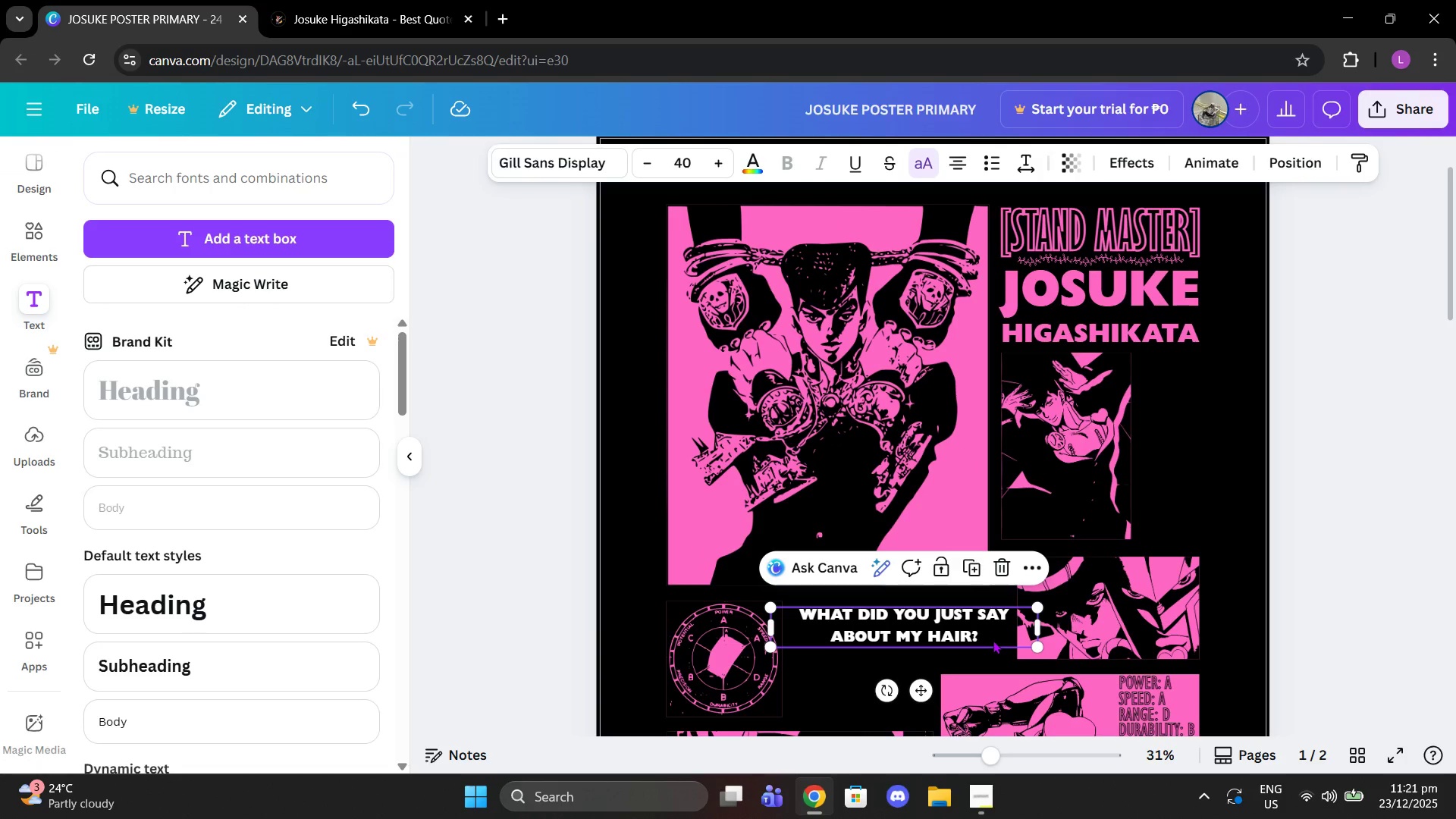 
left_click([993, 640])
 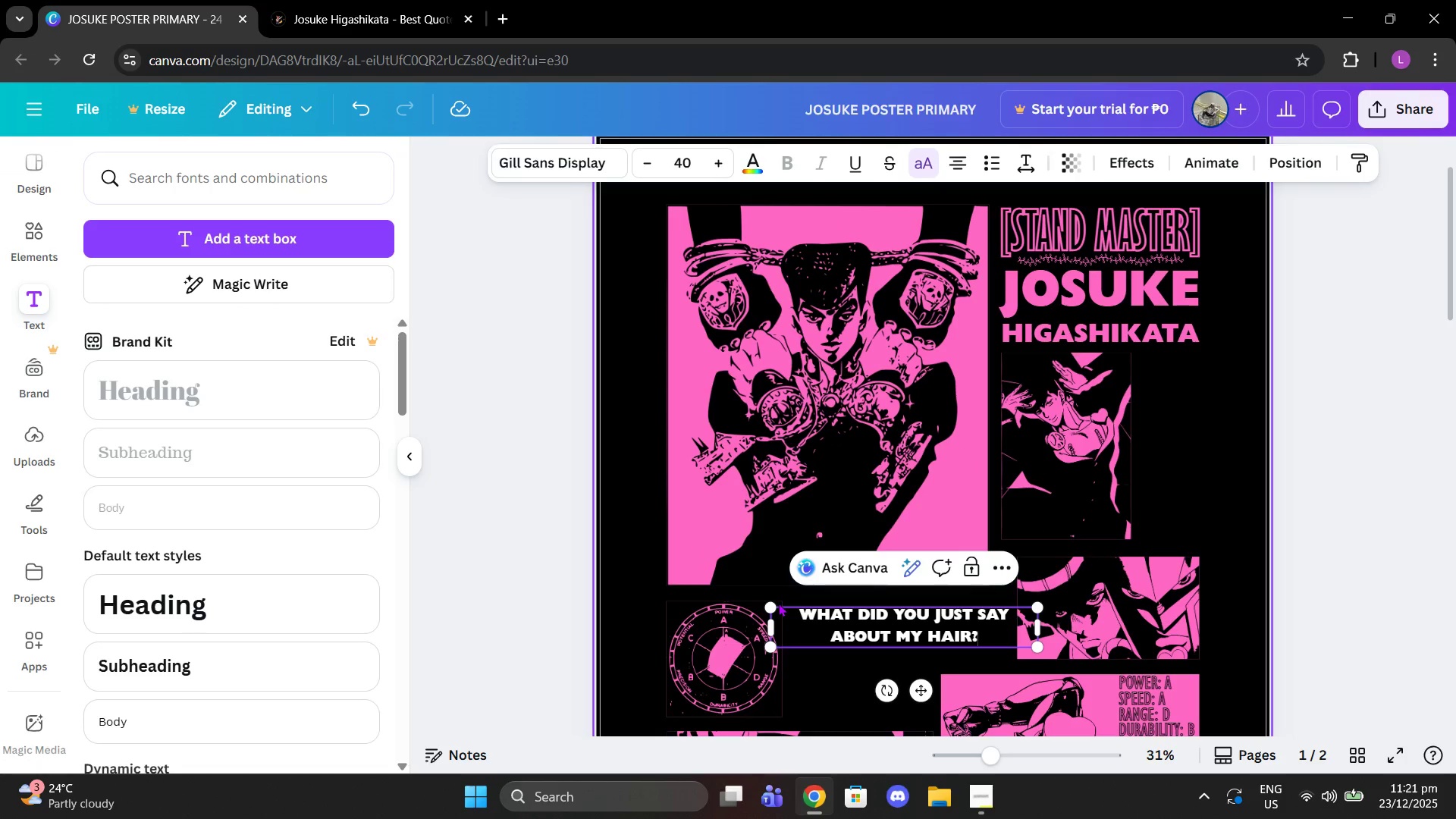 
left_click_drag(start_coordinate=[770, 603], to_coordinate=[733, 550])
 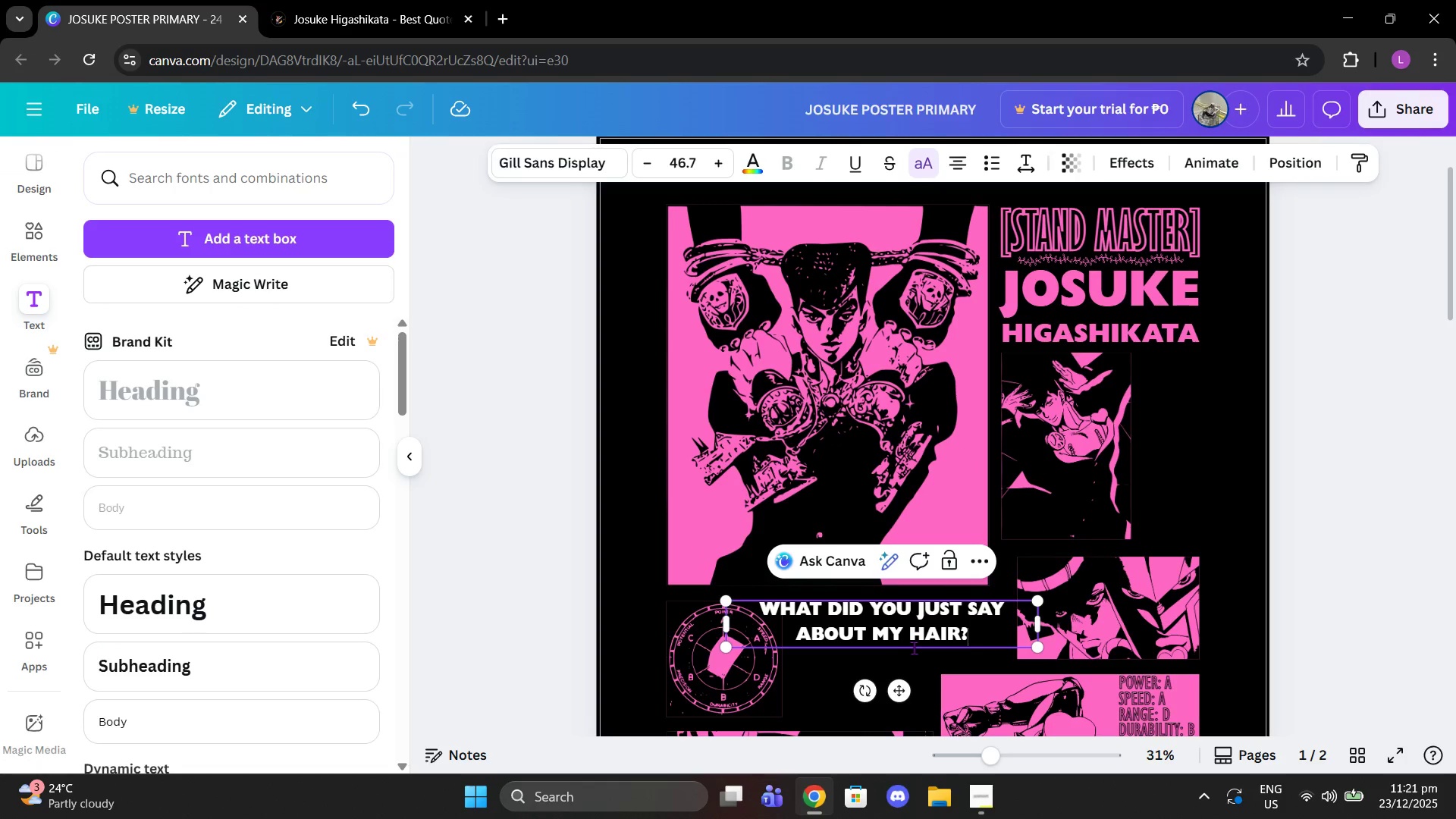 
left_click_drag(start_coordinate=[914, 648], to_coordinate=[937, 647])
 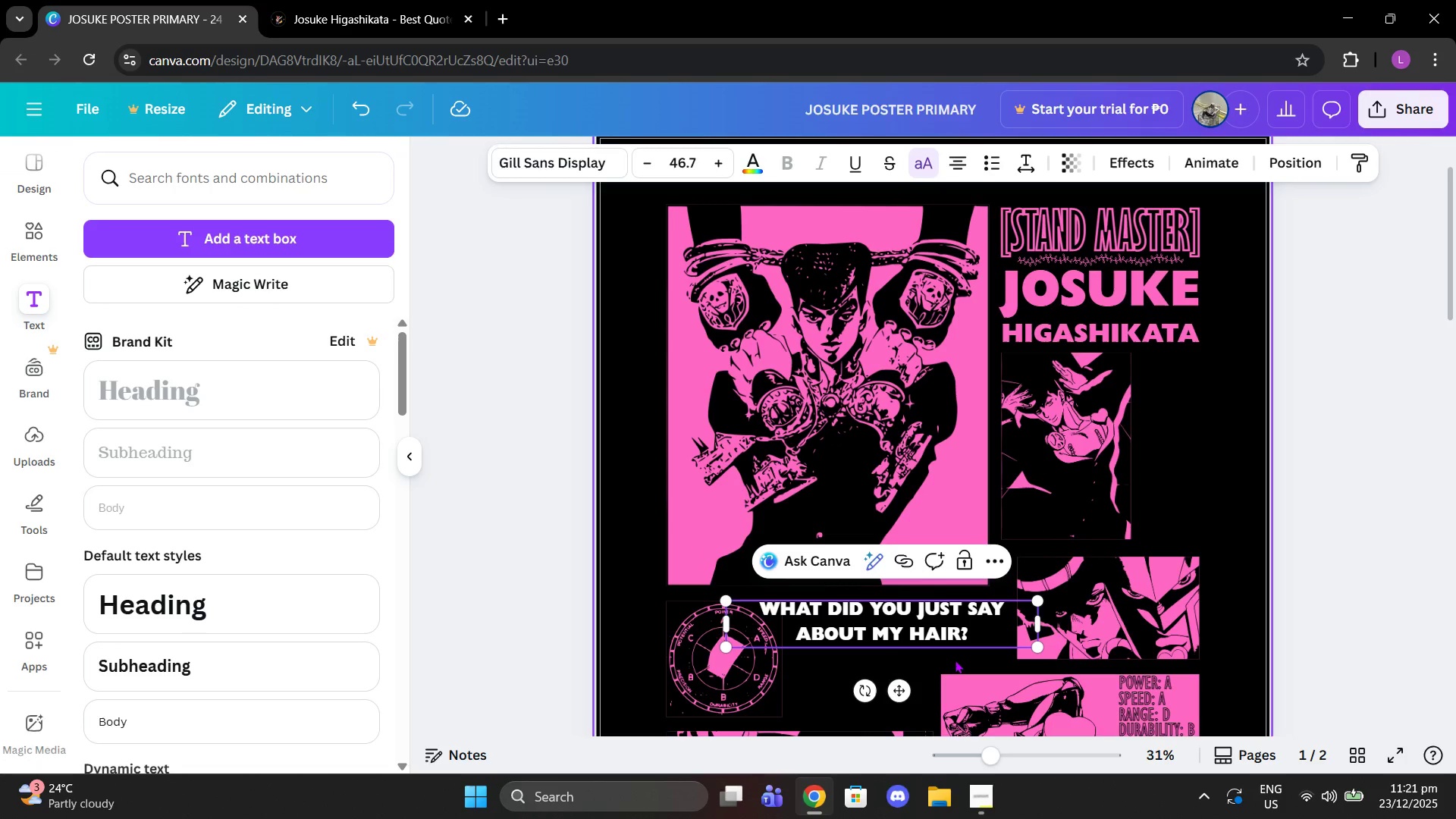 
left_click([955, 660])
 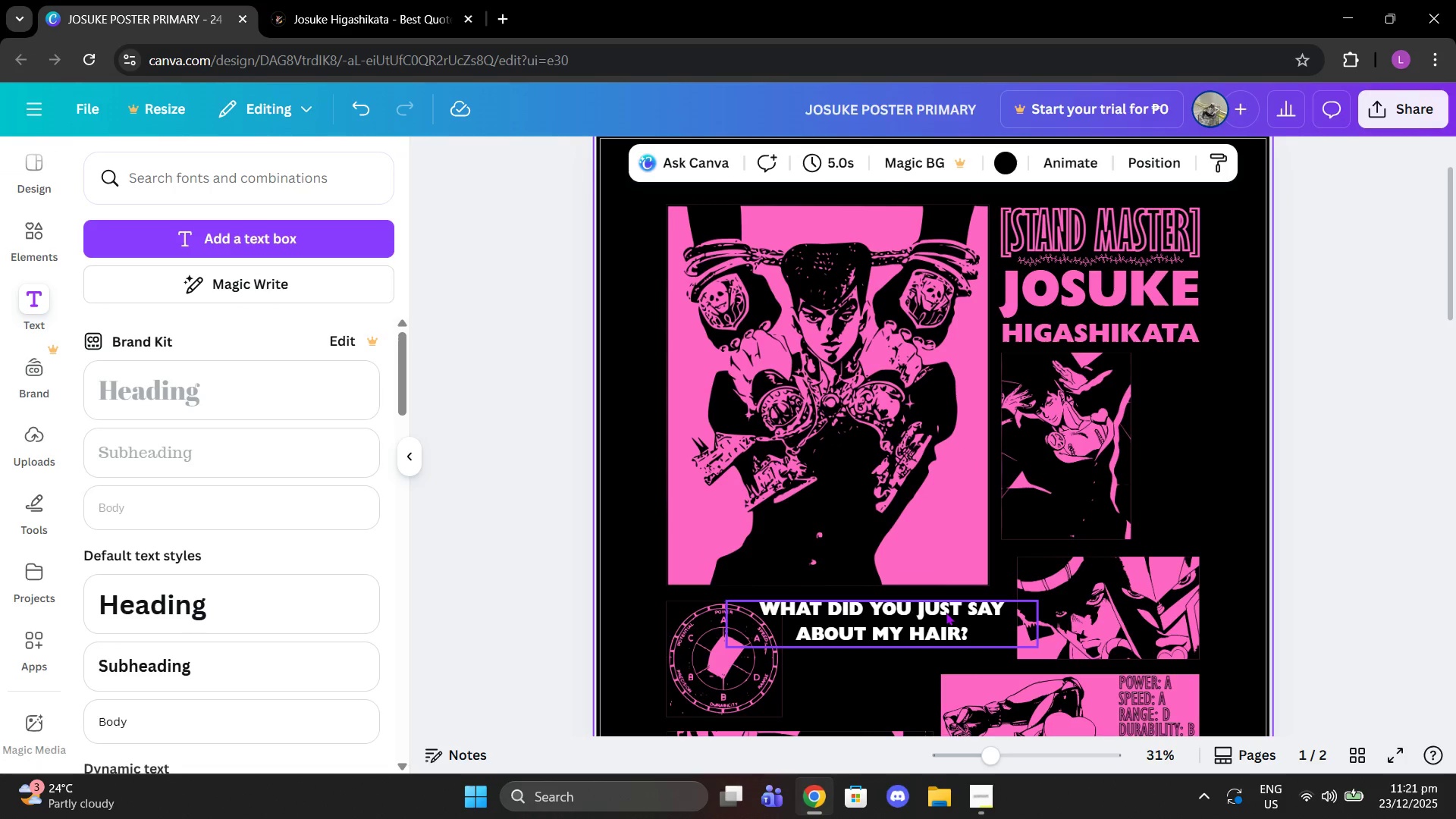 
left_click_drag(start_coordinate=[946, 612], to_coordinate=[1008, 610])
 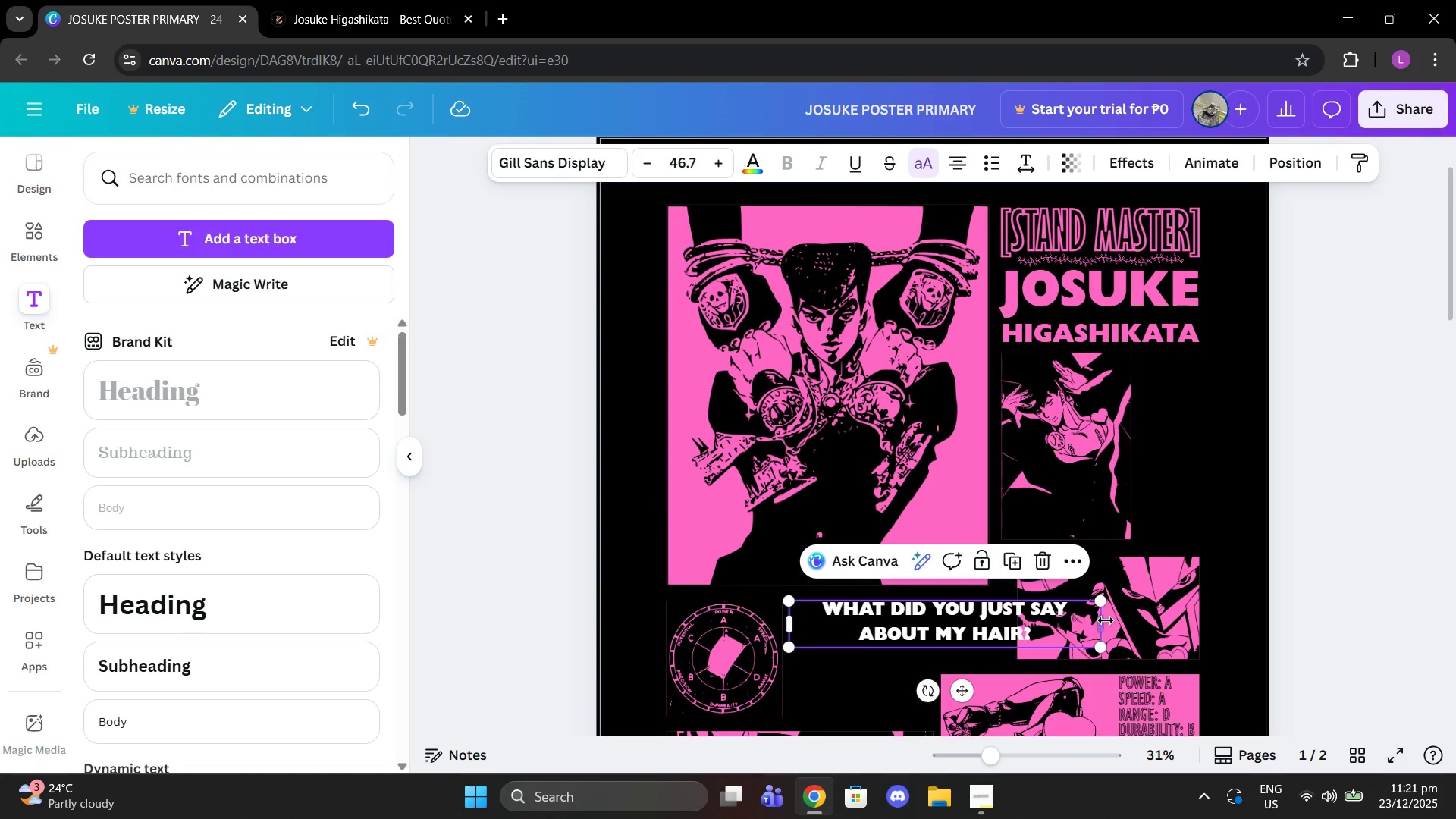 
left_click_drag(start_coordinate=[1106, 620], to_coordinate=[938, 610])
 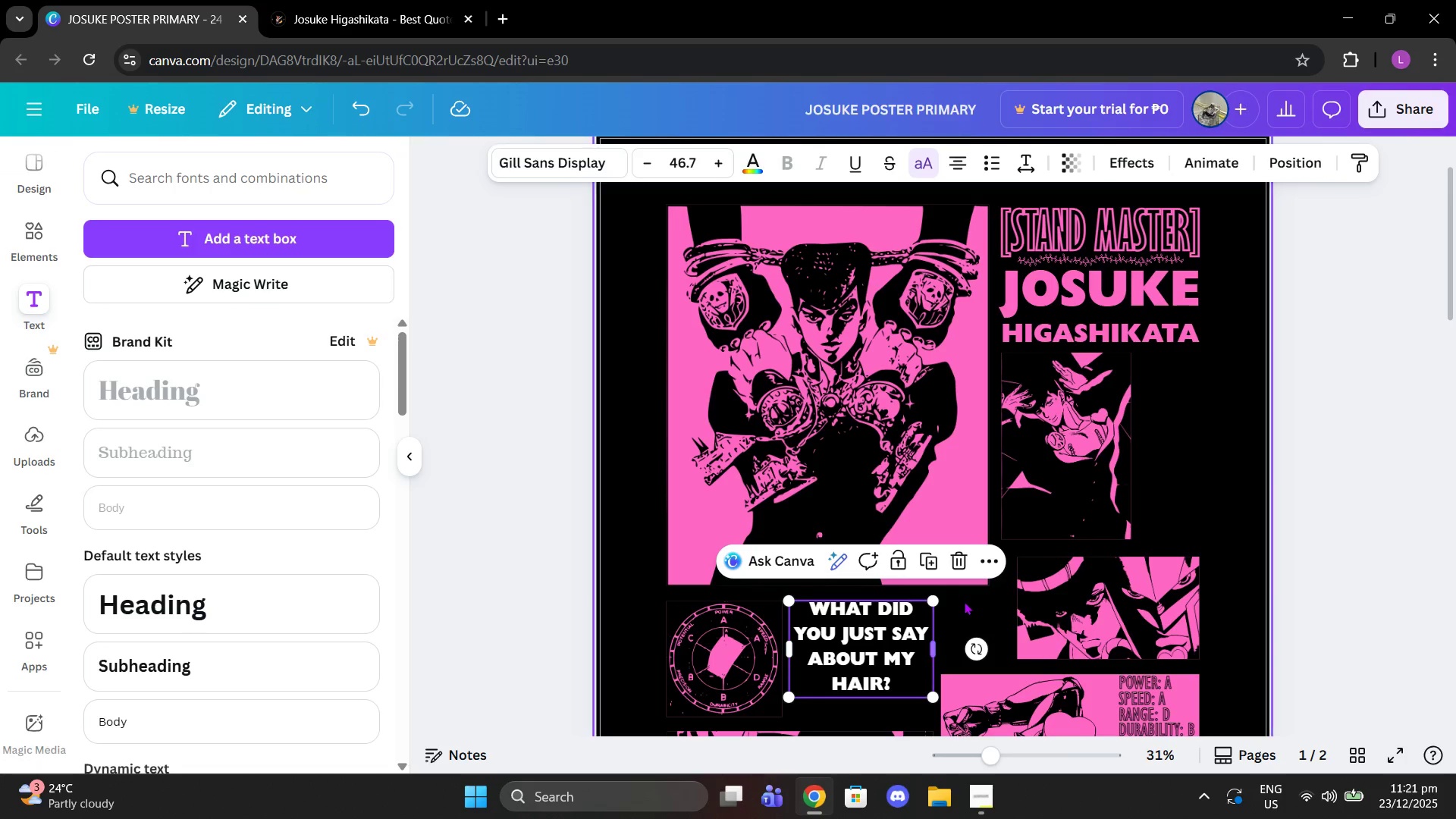 
left_click([964, 601])
 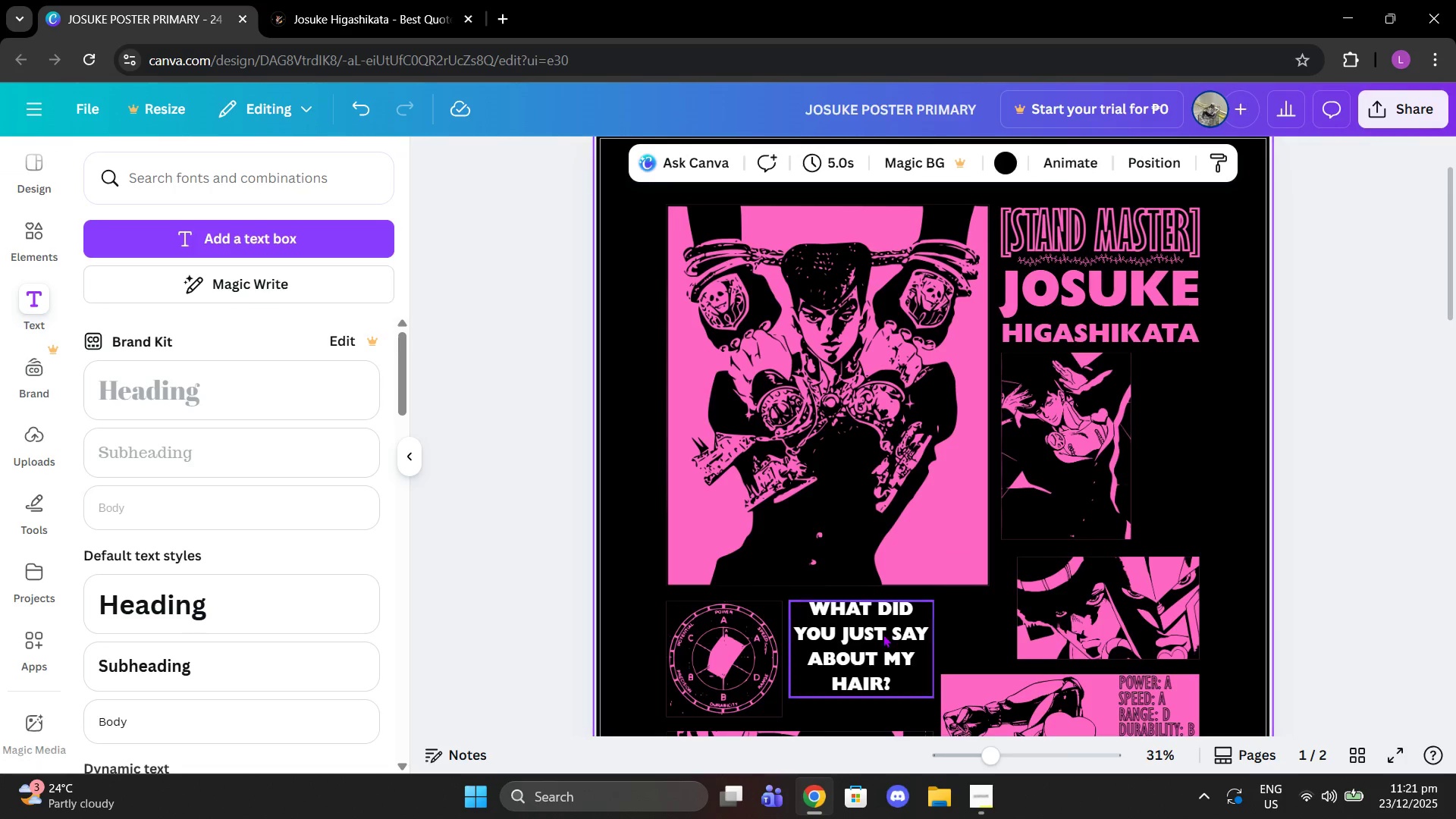 
left_click_drag(start_coordinate=[883, 634], to_coordinate=[881, 650])
 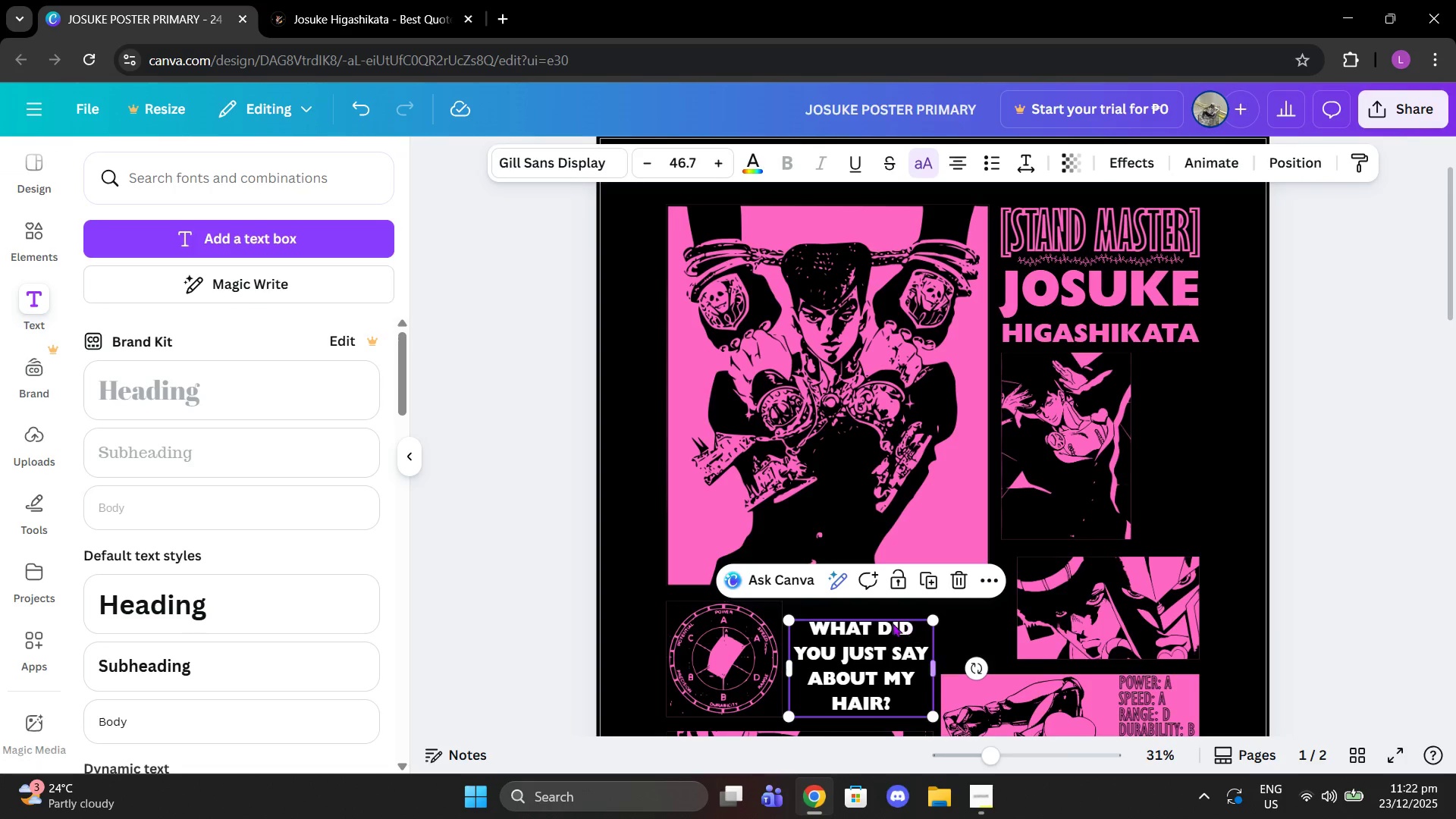 
left_click_drag(start_coordinate=[883, 653], to_coordinate=[883, 633])
 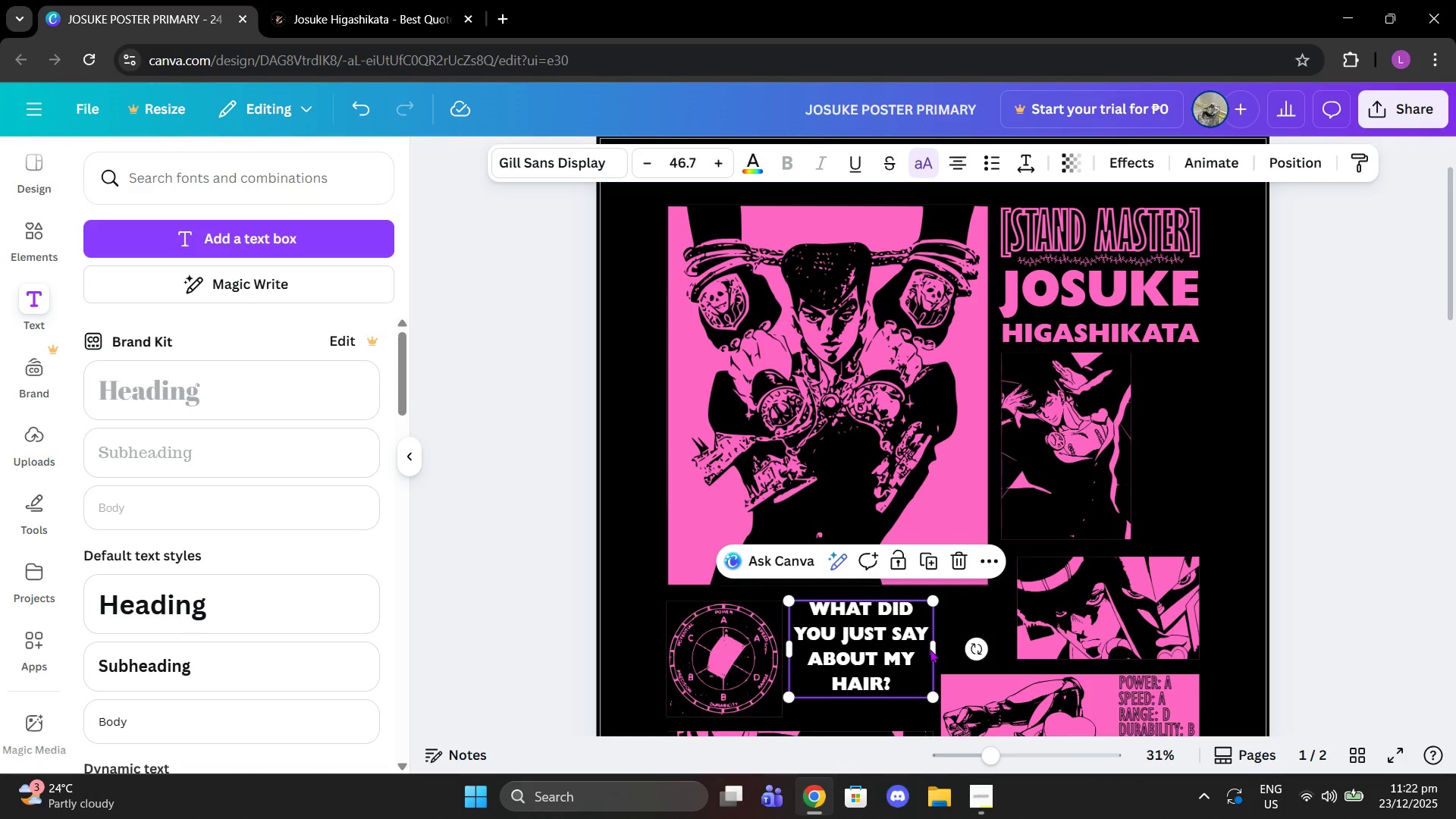 
left_click_drag(start_coordinate=[930, 649], to_coordinate=[927, 648])
 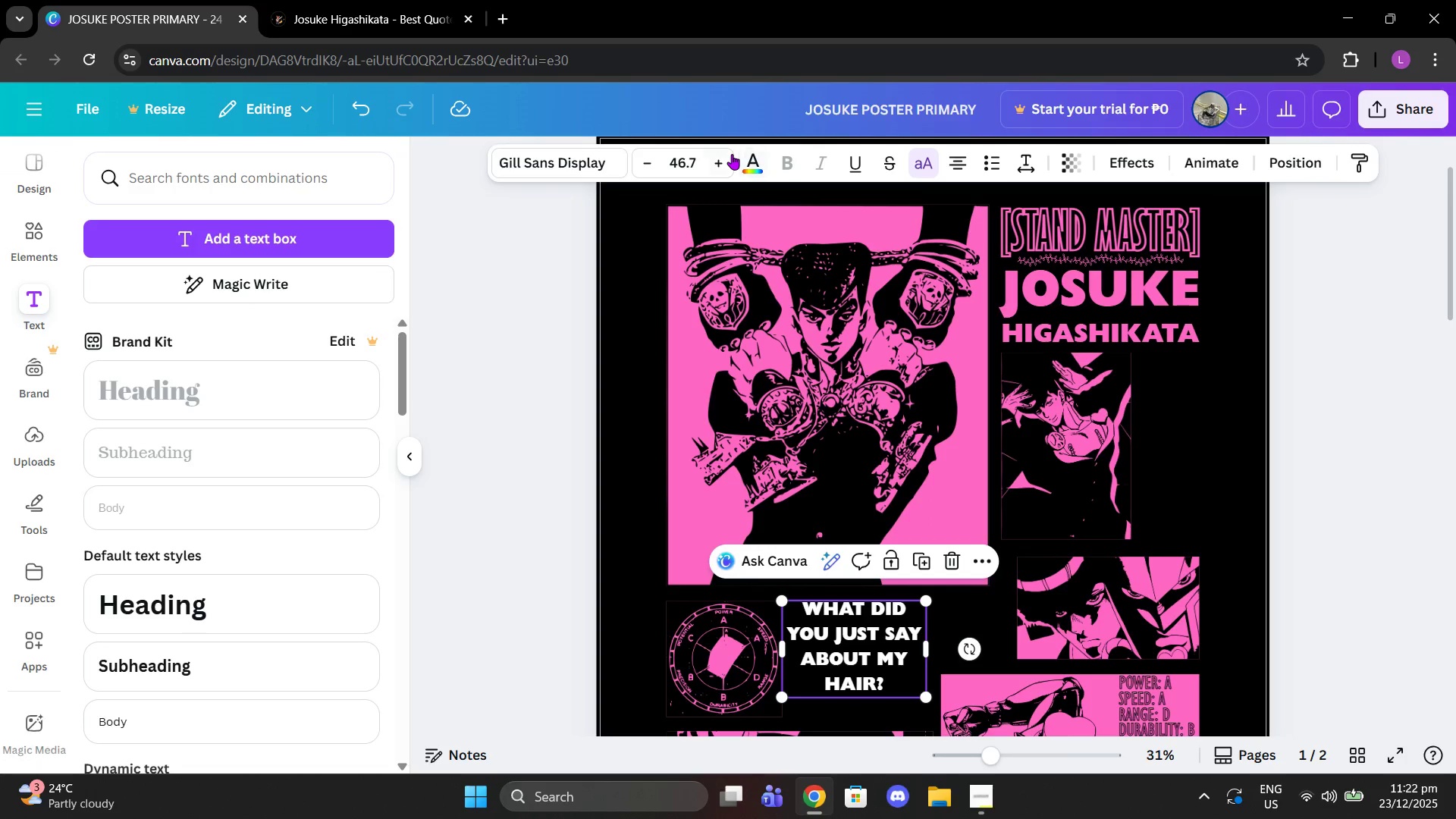 
double_click([732, 154])
 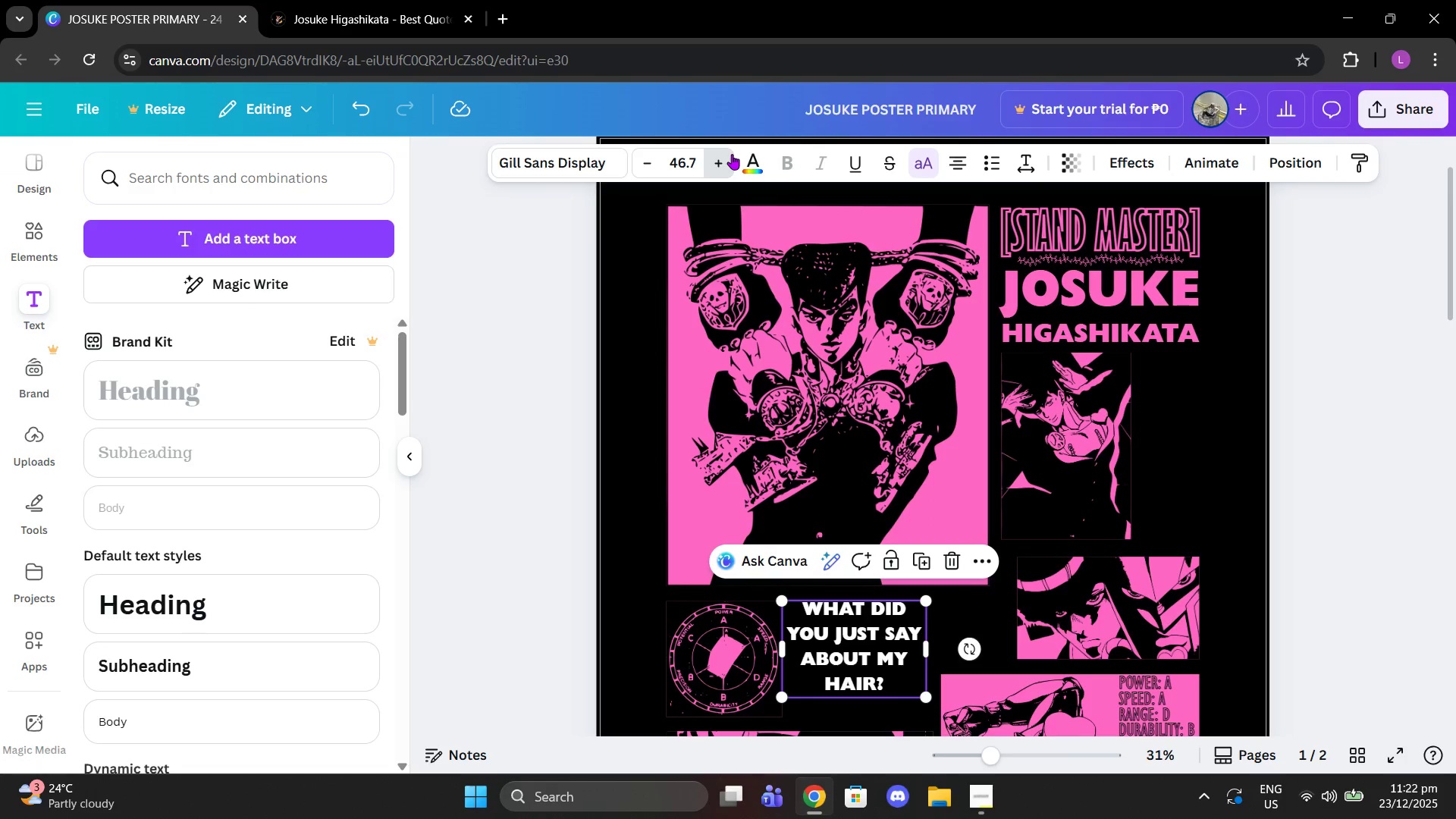 
triple_click([732, 154])
 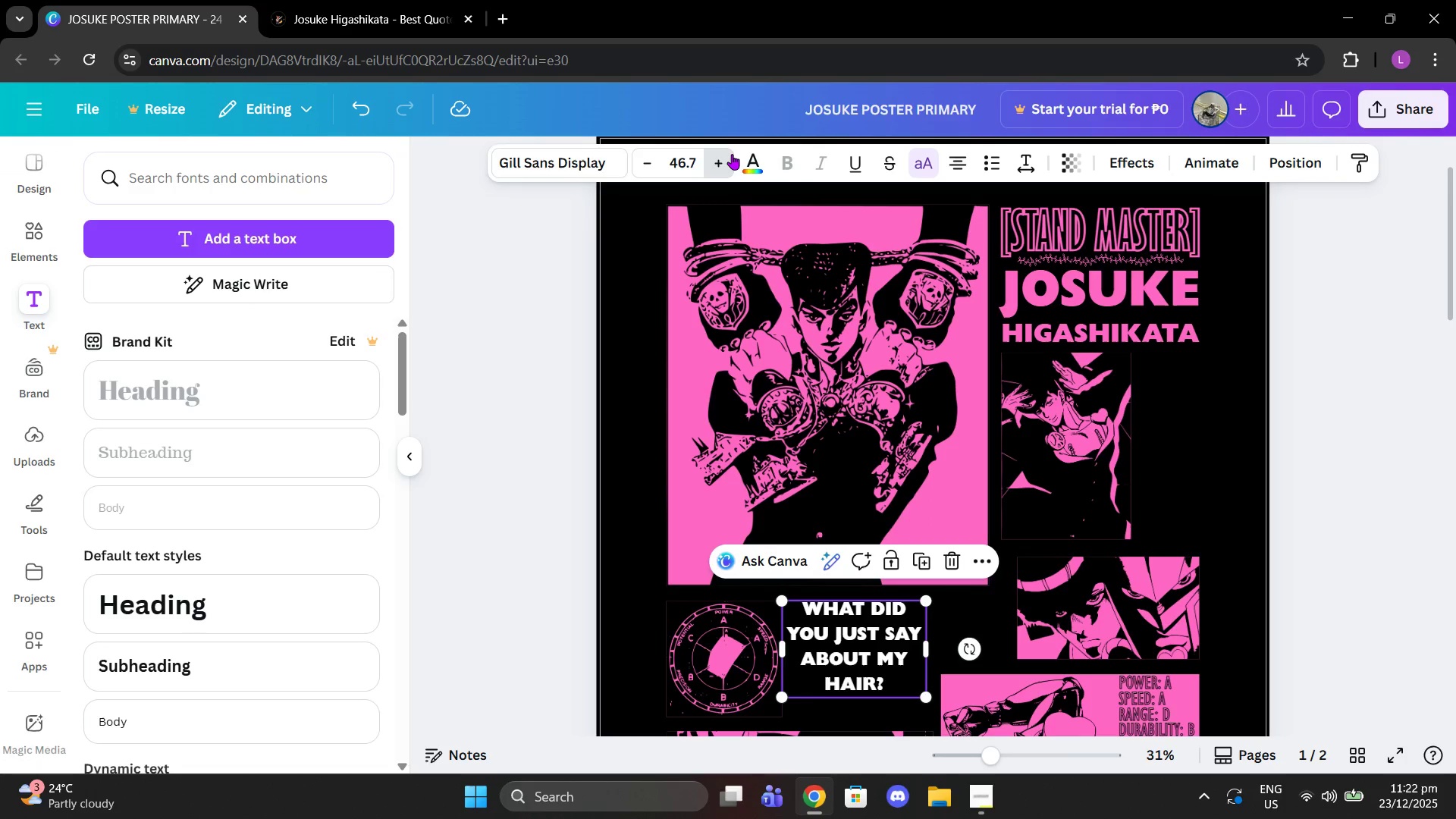 
triple_click([732, 154])
 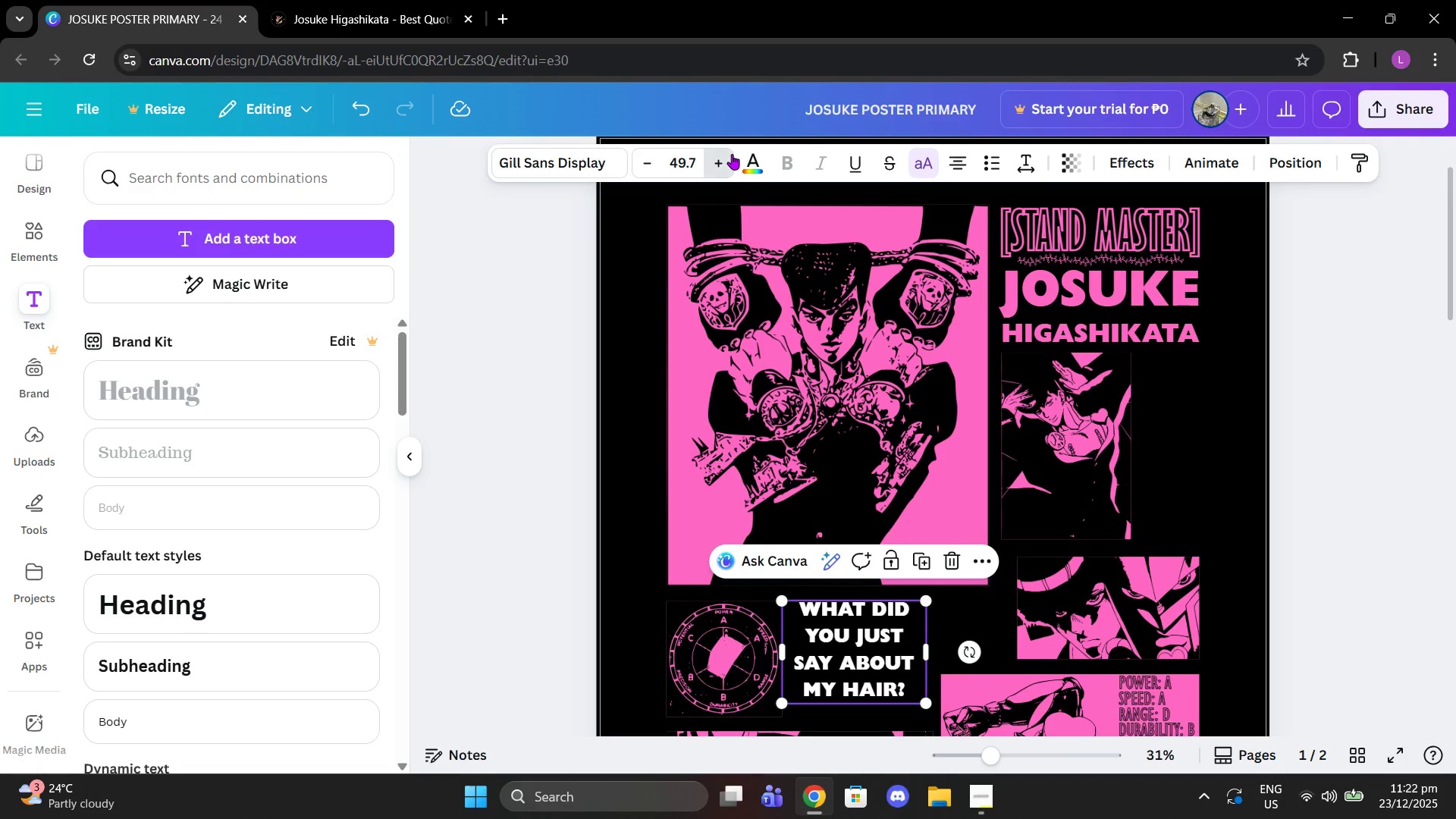 
triple_click([732, 154])
 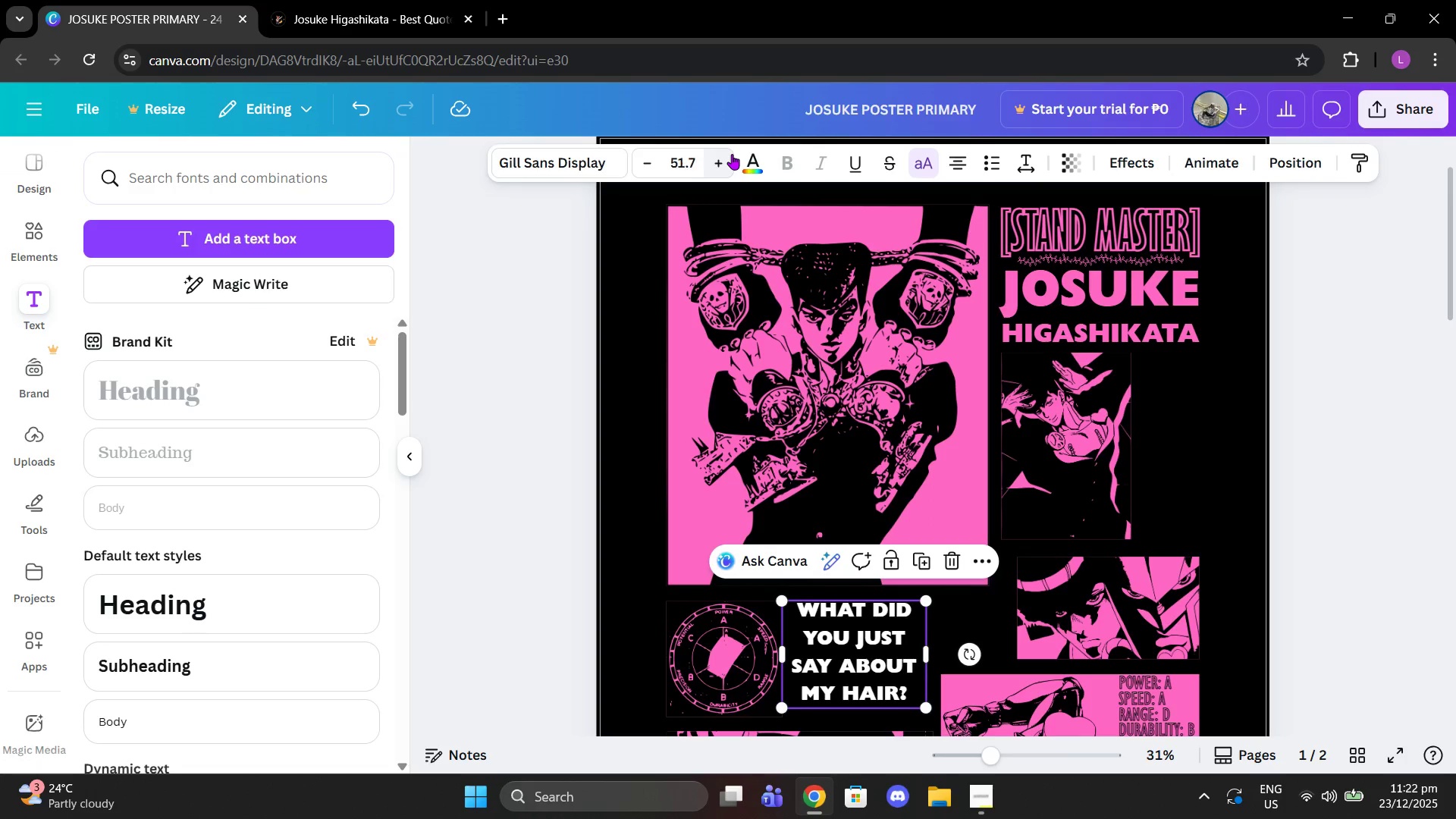 
triple_click([732, 154])
 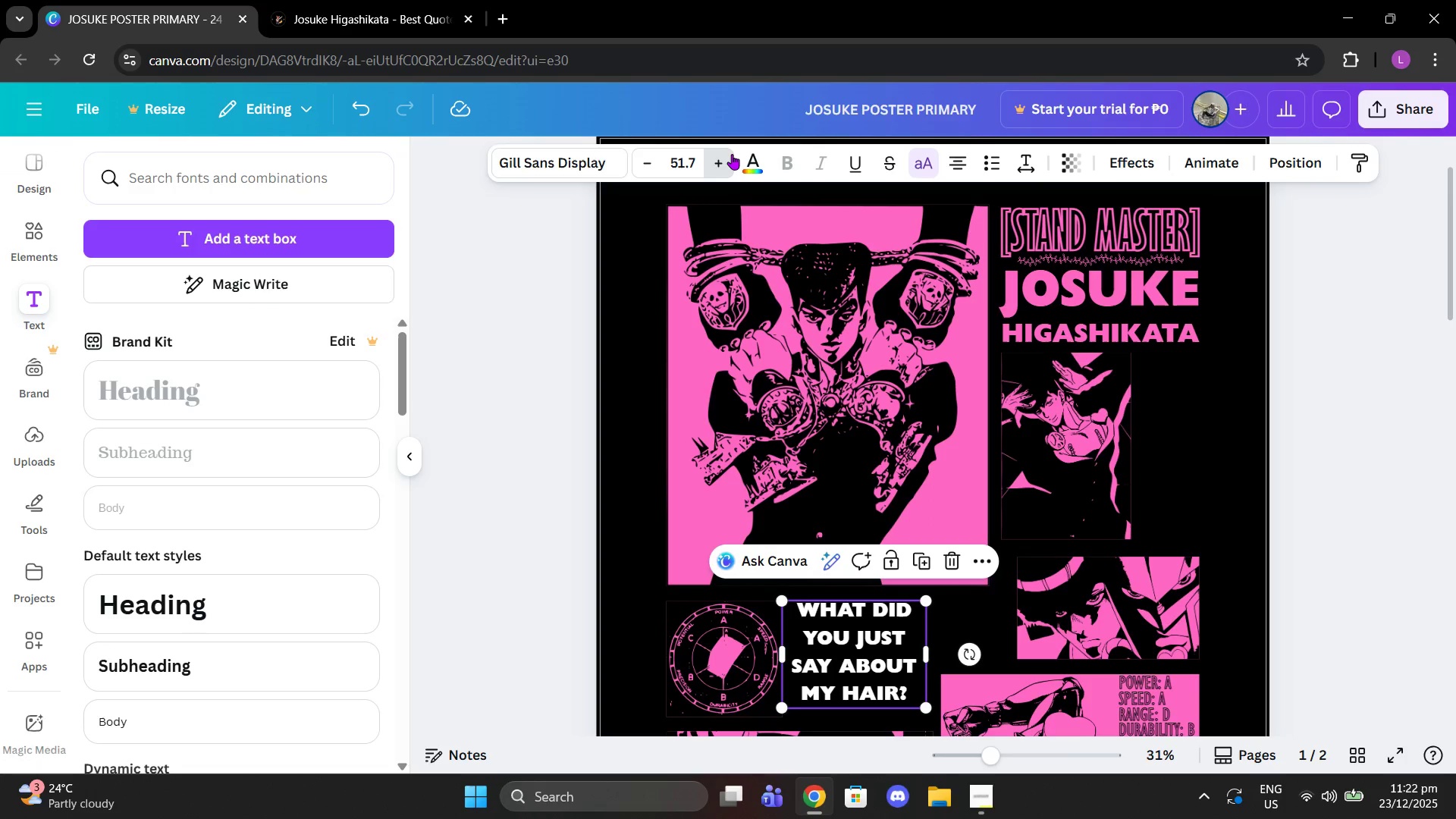 
triple_click([732, 154])
 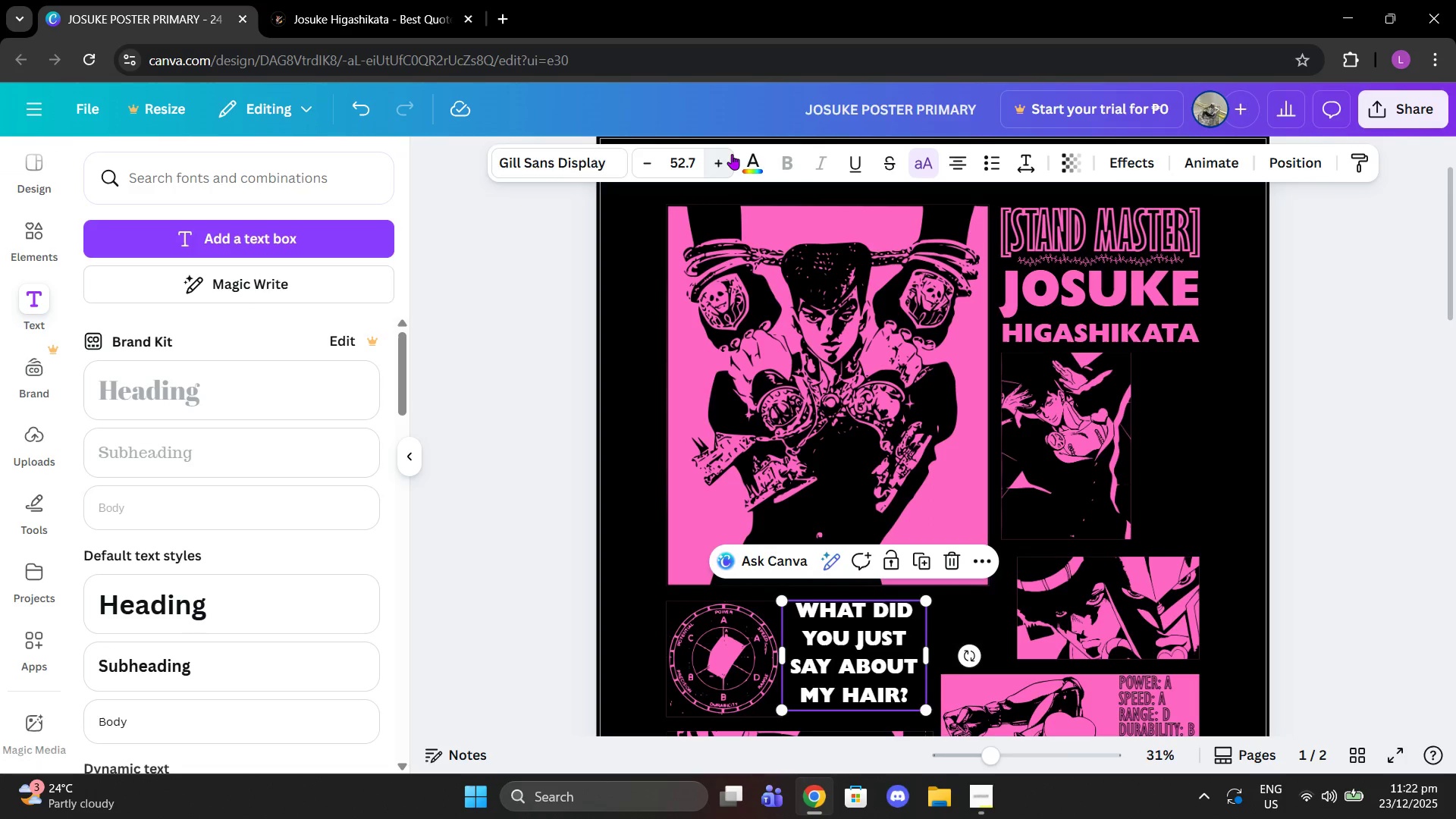 
triple_click([732, 154])
 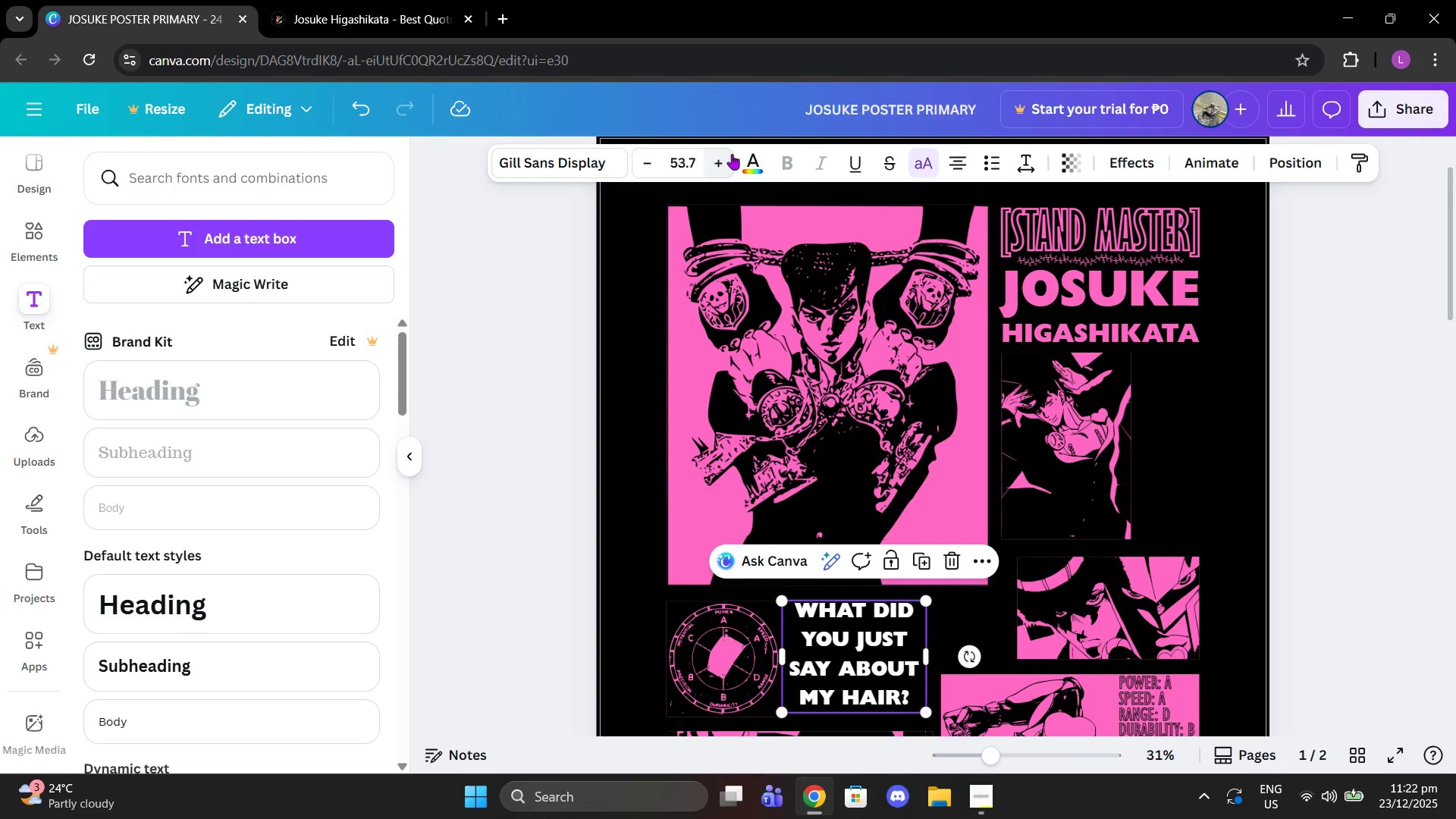 
triple_click([732, 154])
 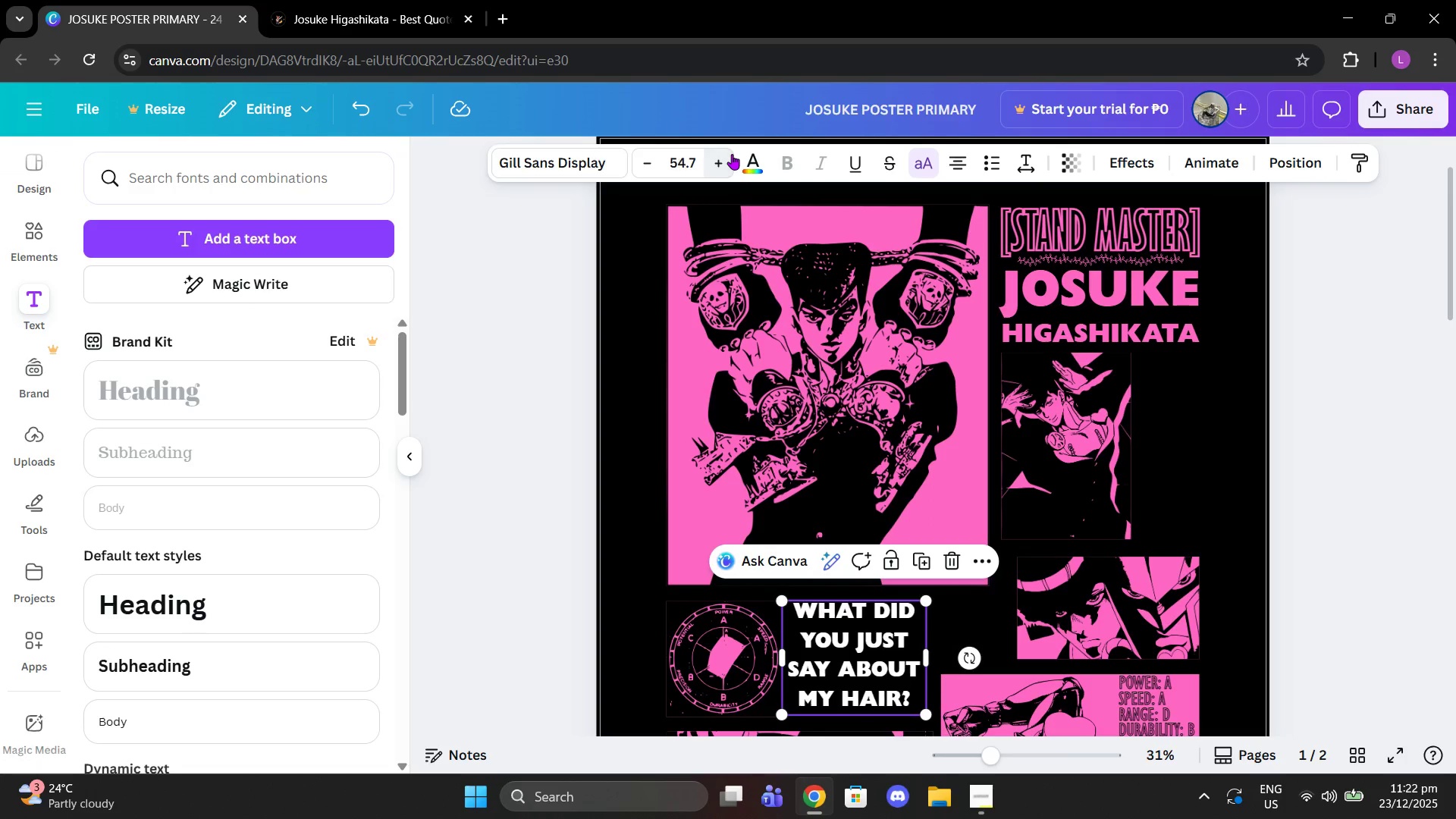 
triple_click([732, 154])
 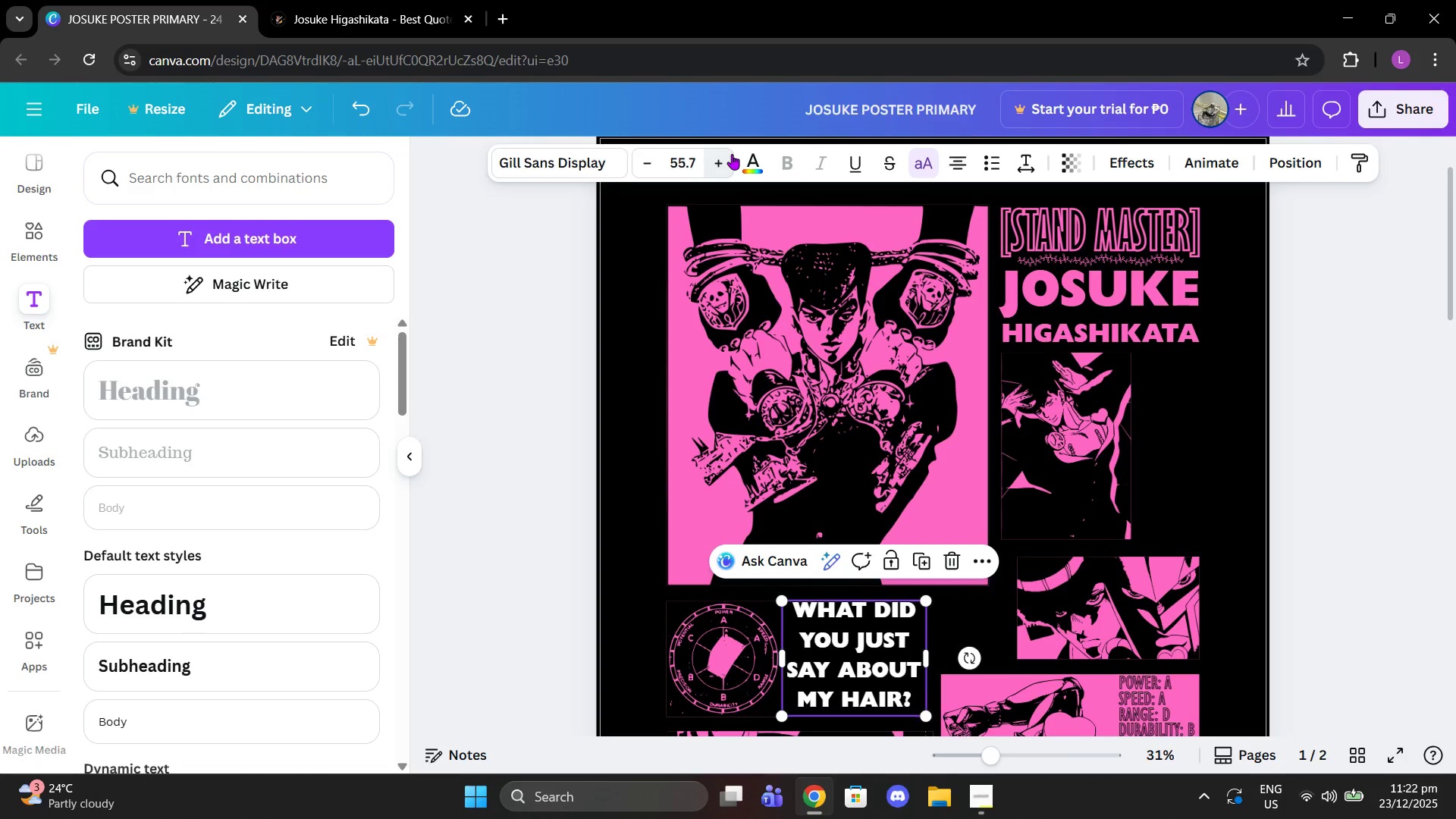 
triple_click([732, 154])
 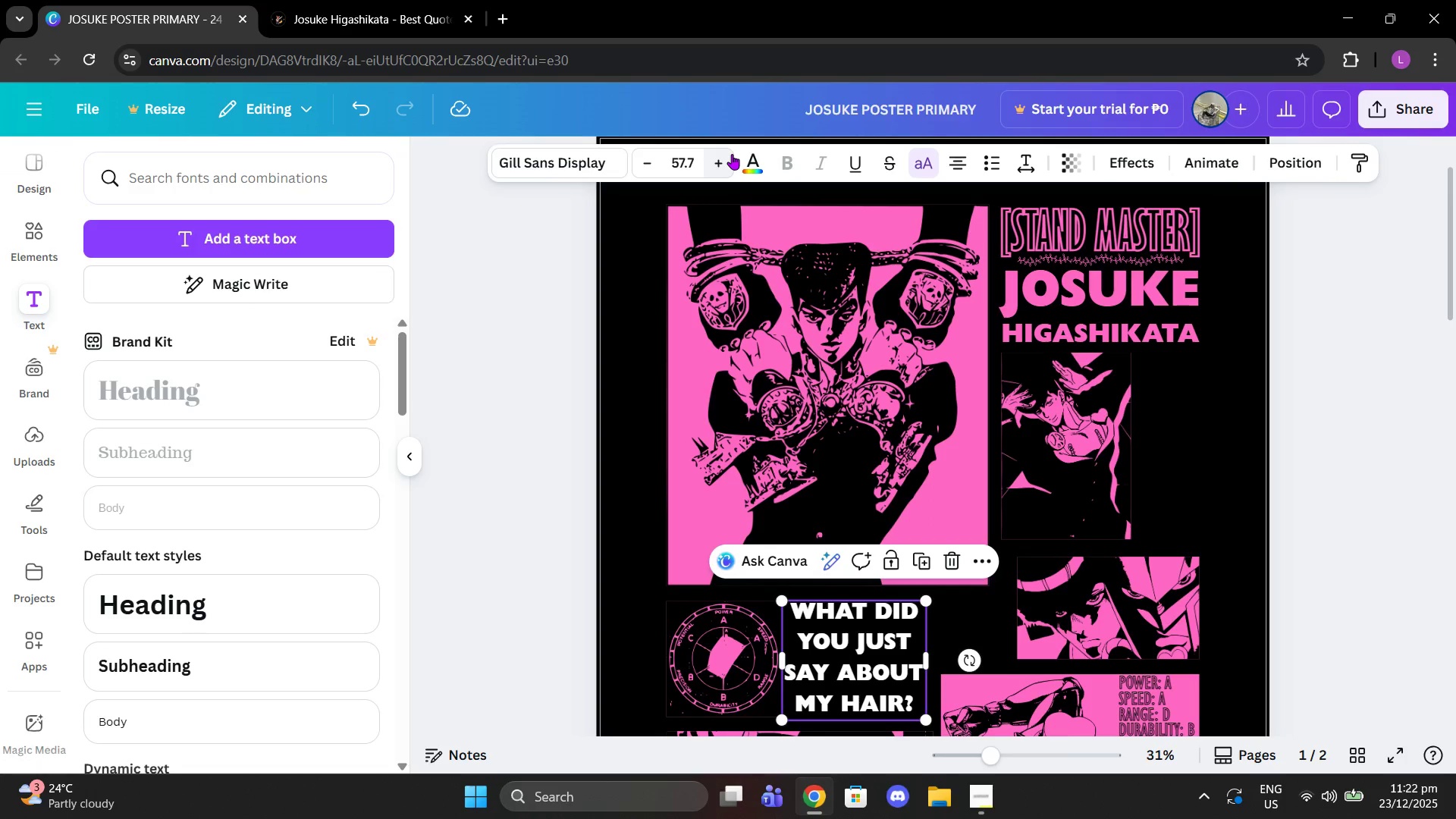 
triple_click([732, 154])
 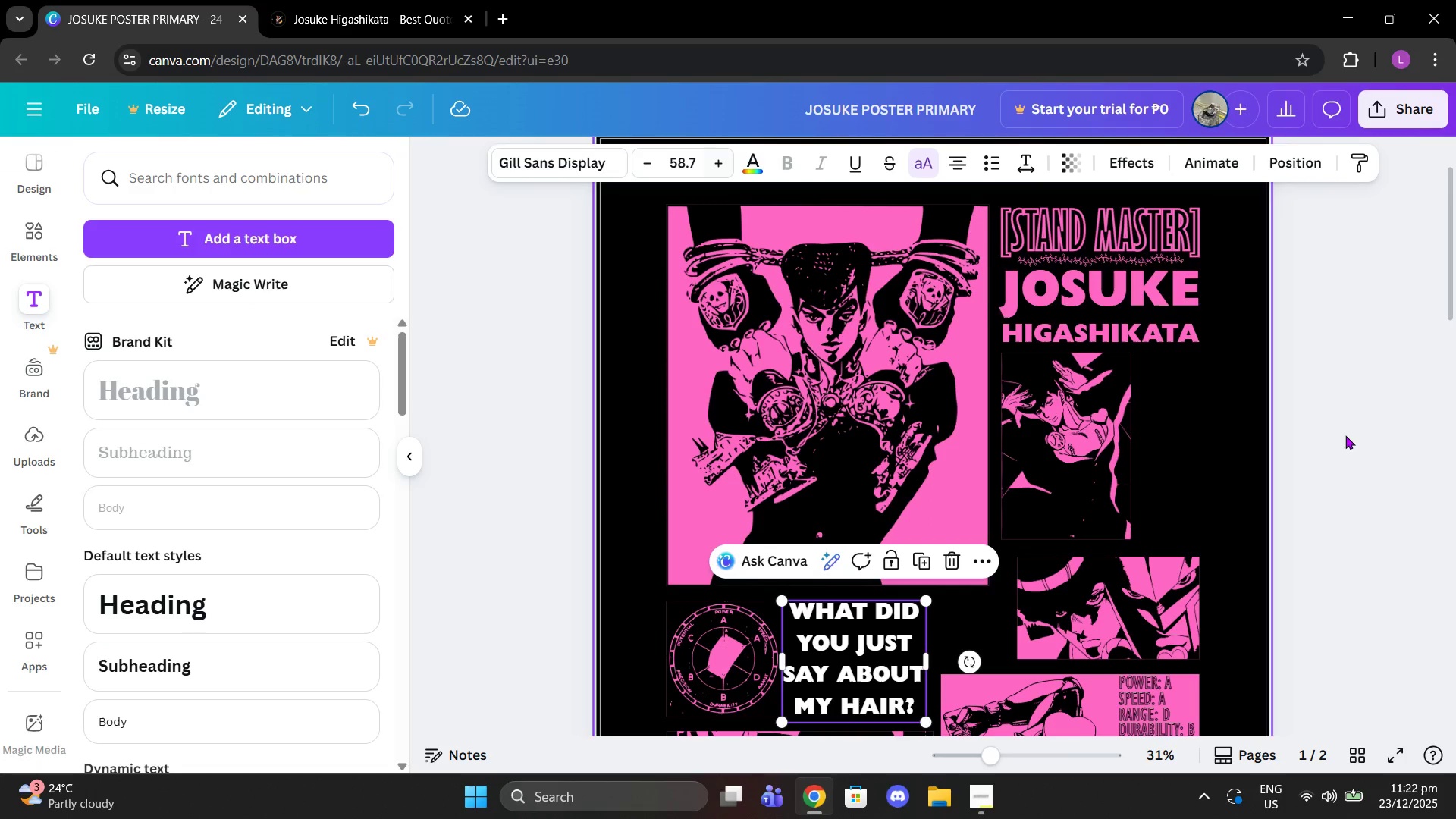 
left_click([1432, 463])
 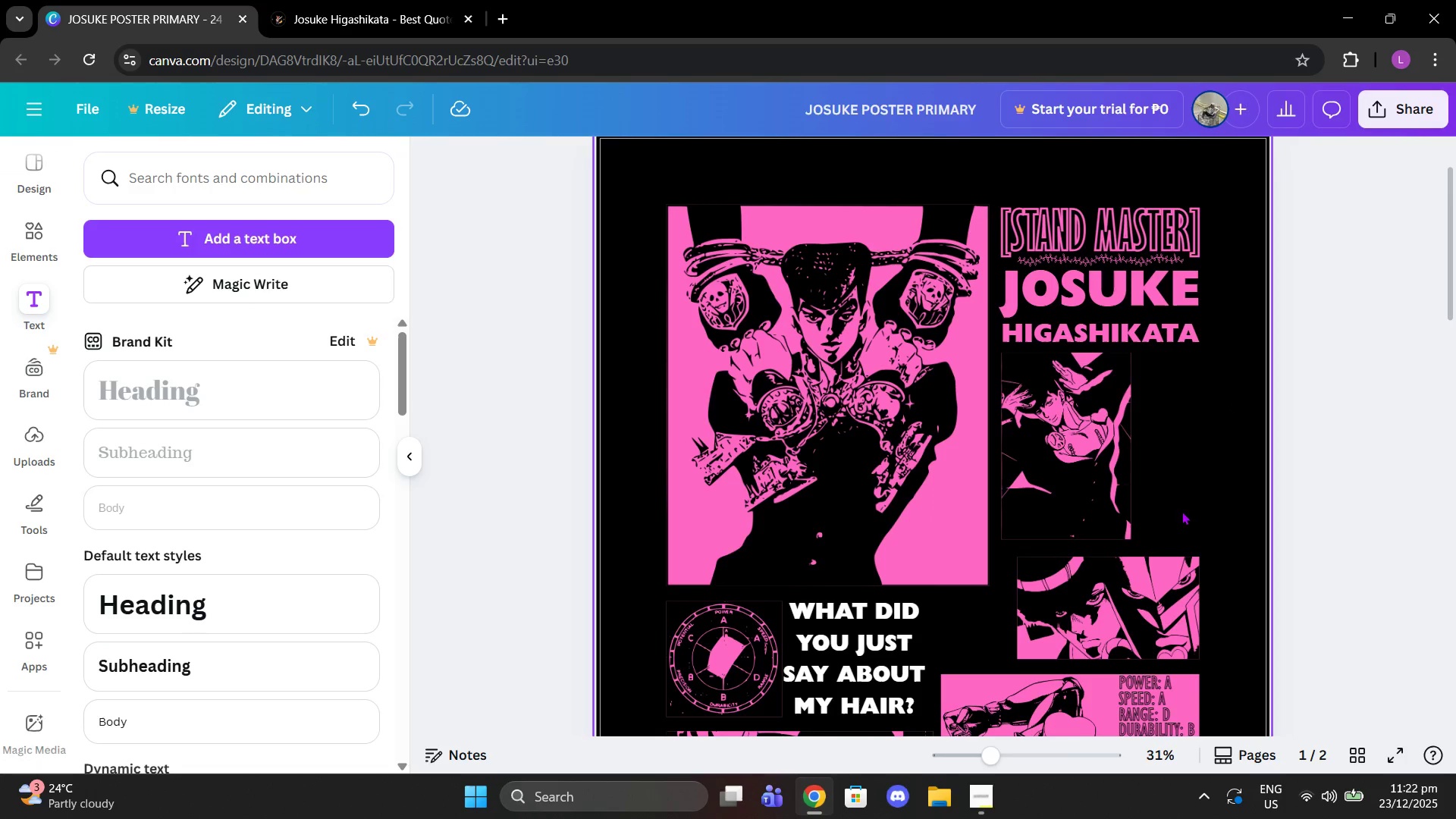 
scroll: coordinate [1133, 530], scroll_direction: down, amount: 2.0
 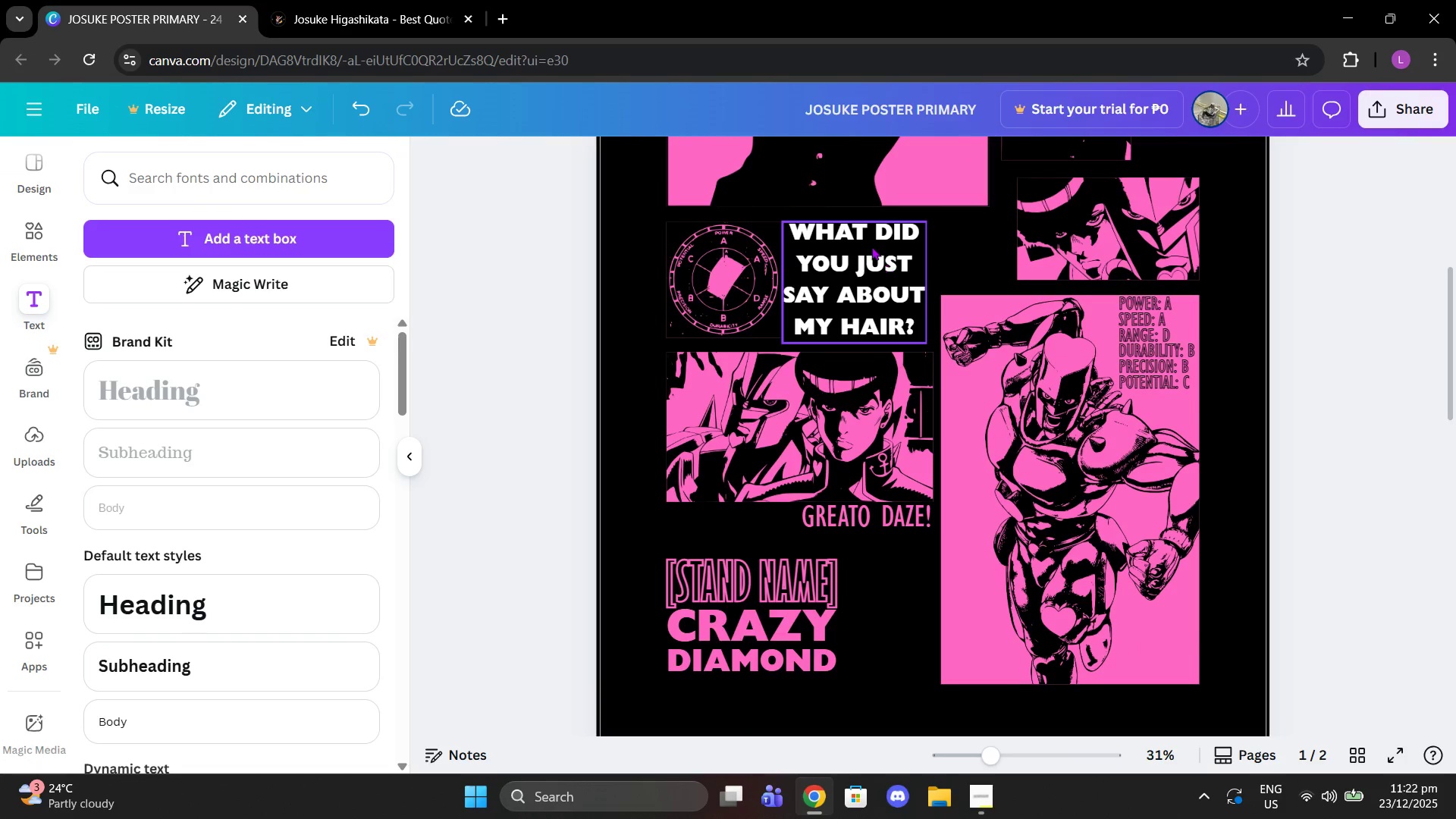 
left_click([871, 246])
 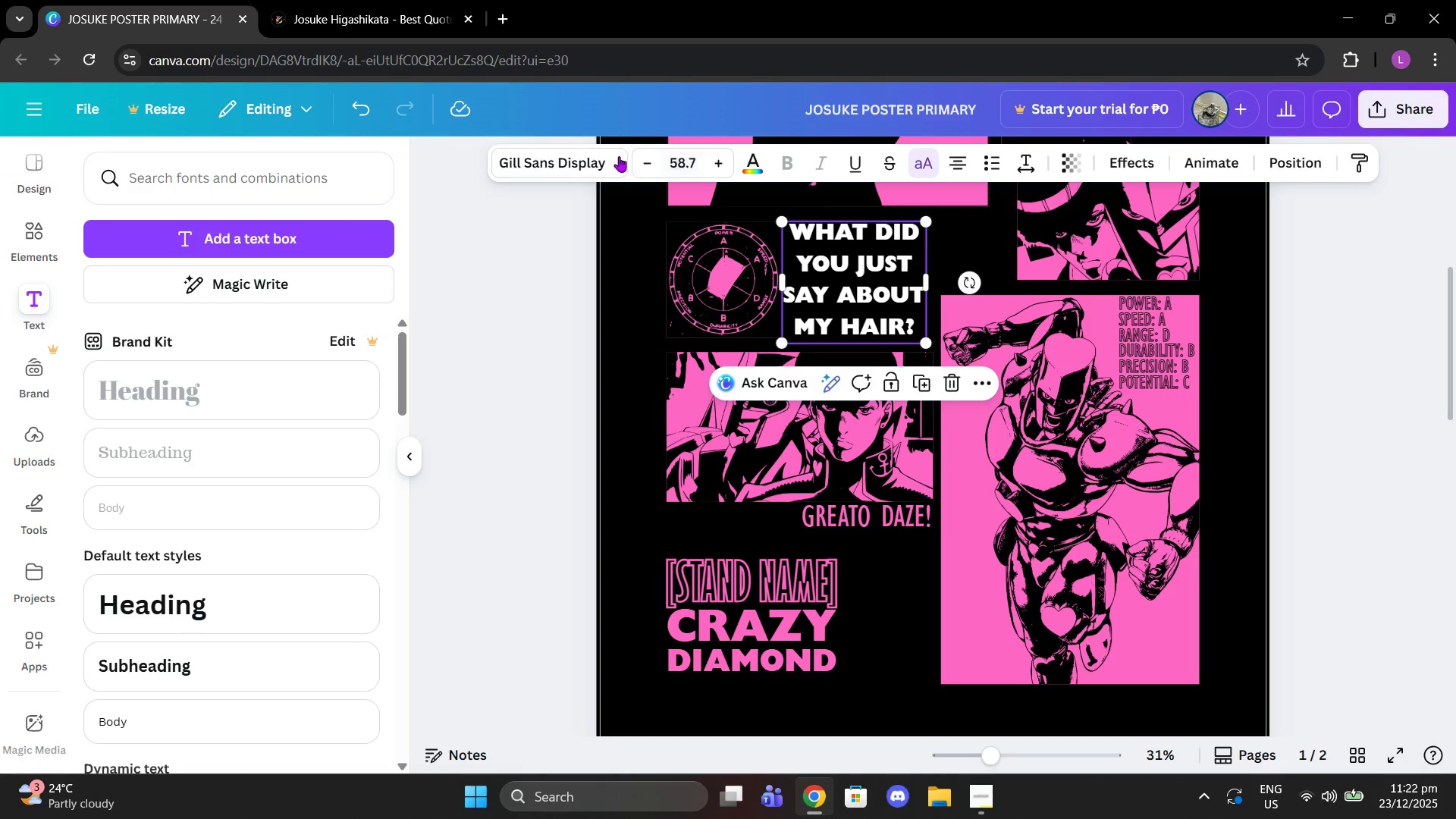 
left_click([679, 162])
 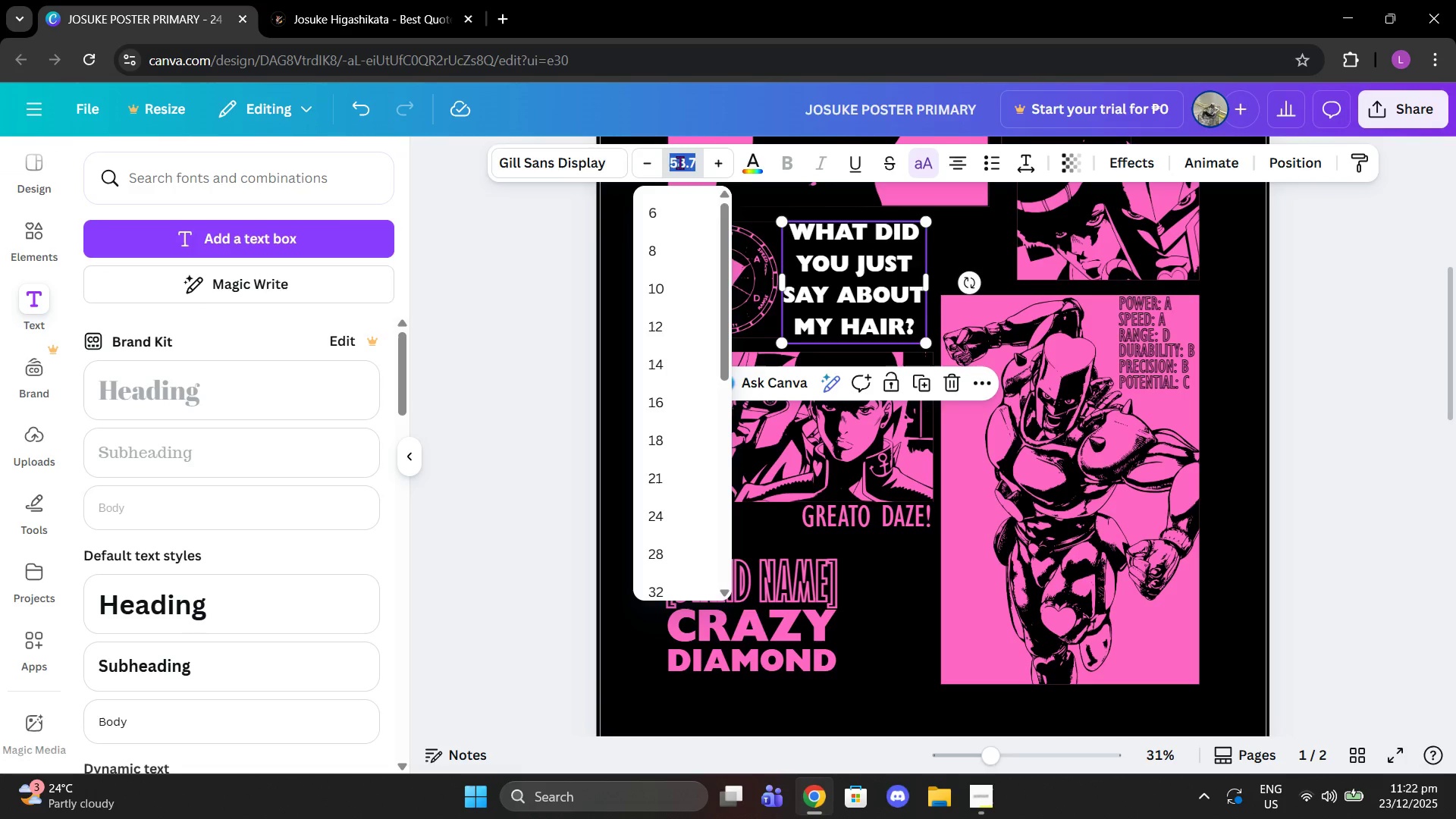 
type(58)
 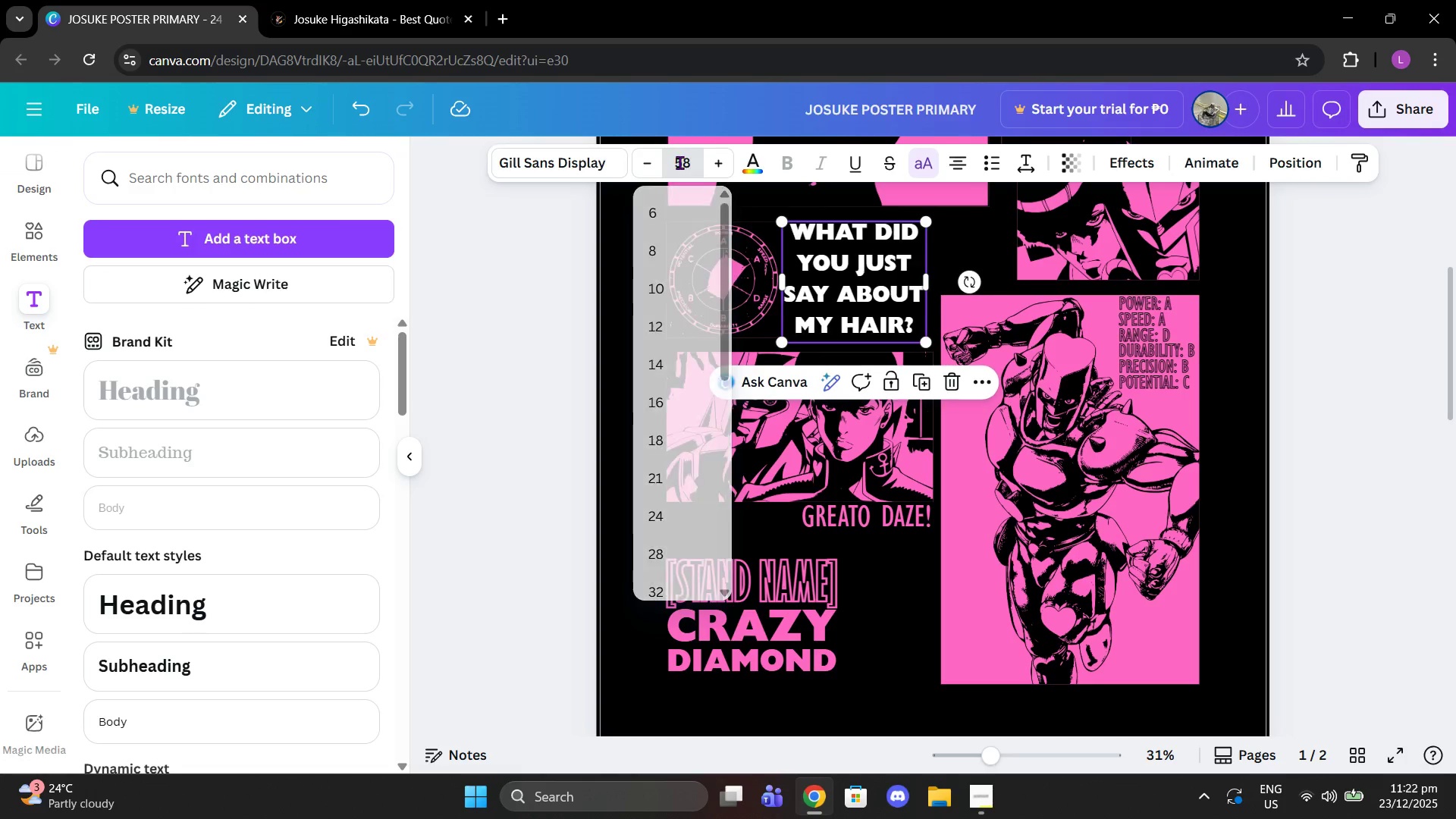 
key(Enter)
 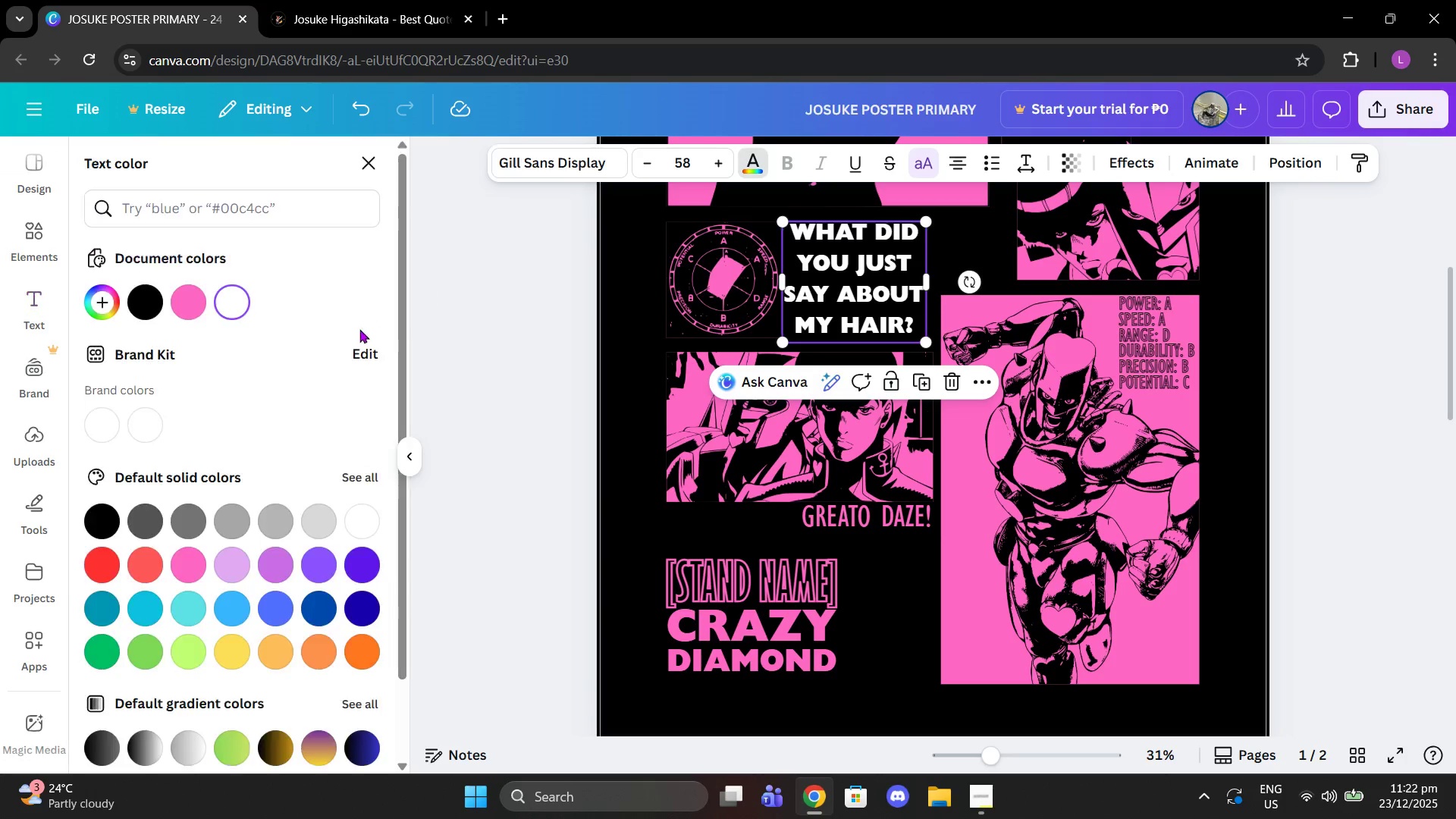 
left_click([190, 301])
 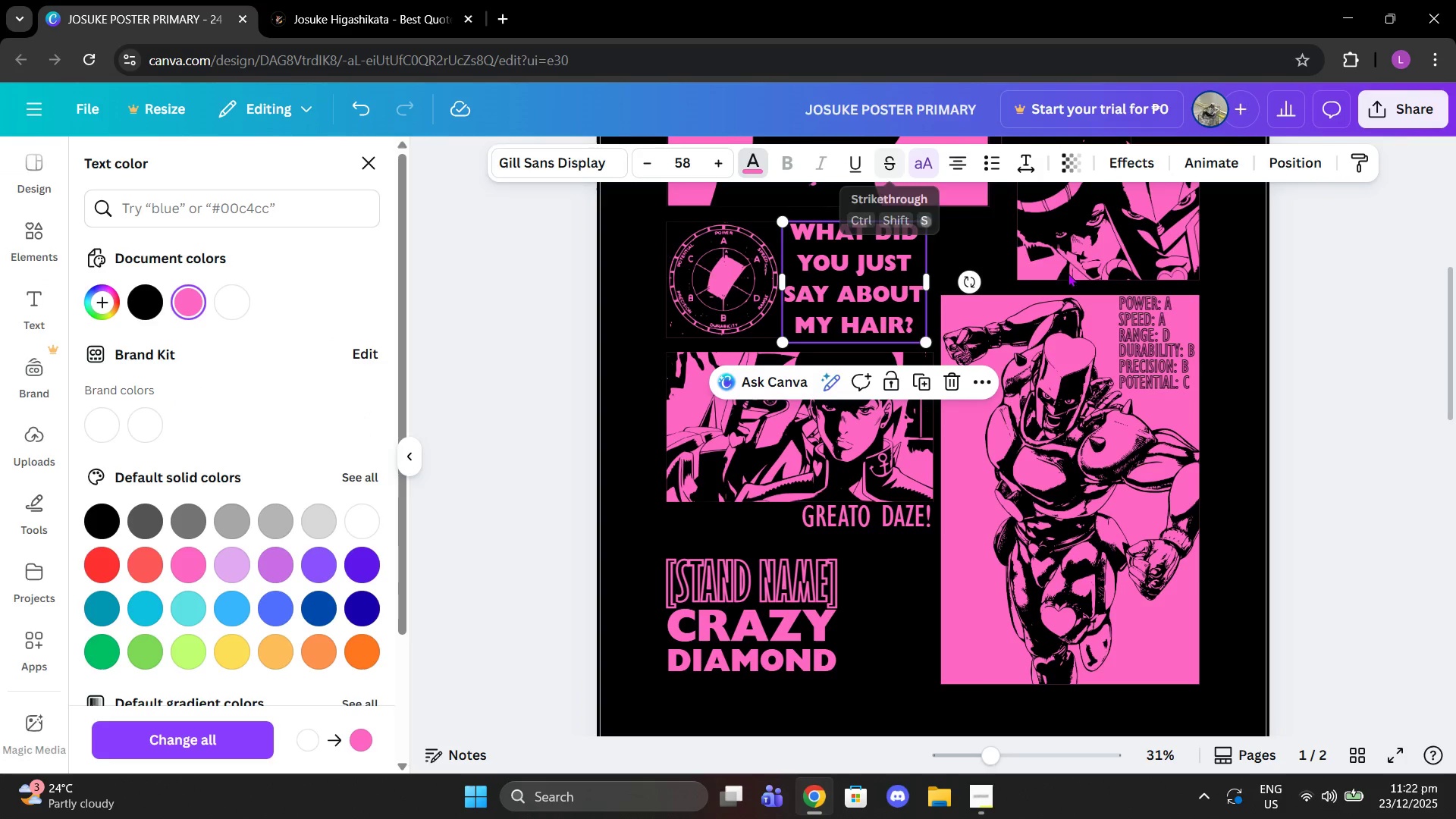 
left_click([1289, 321])
 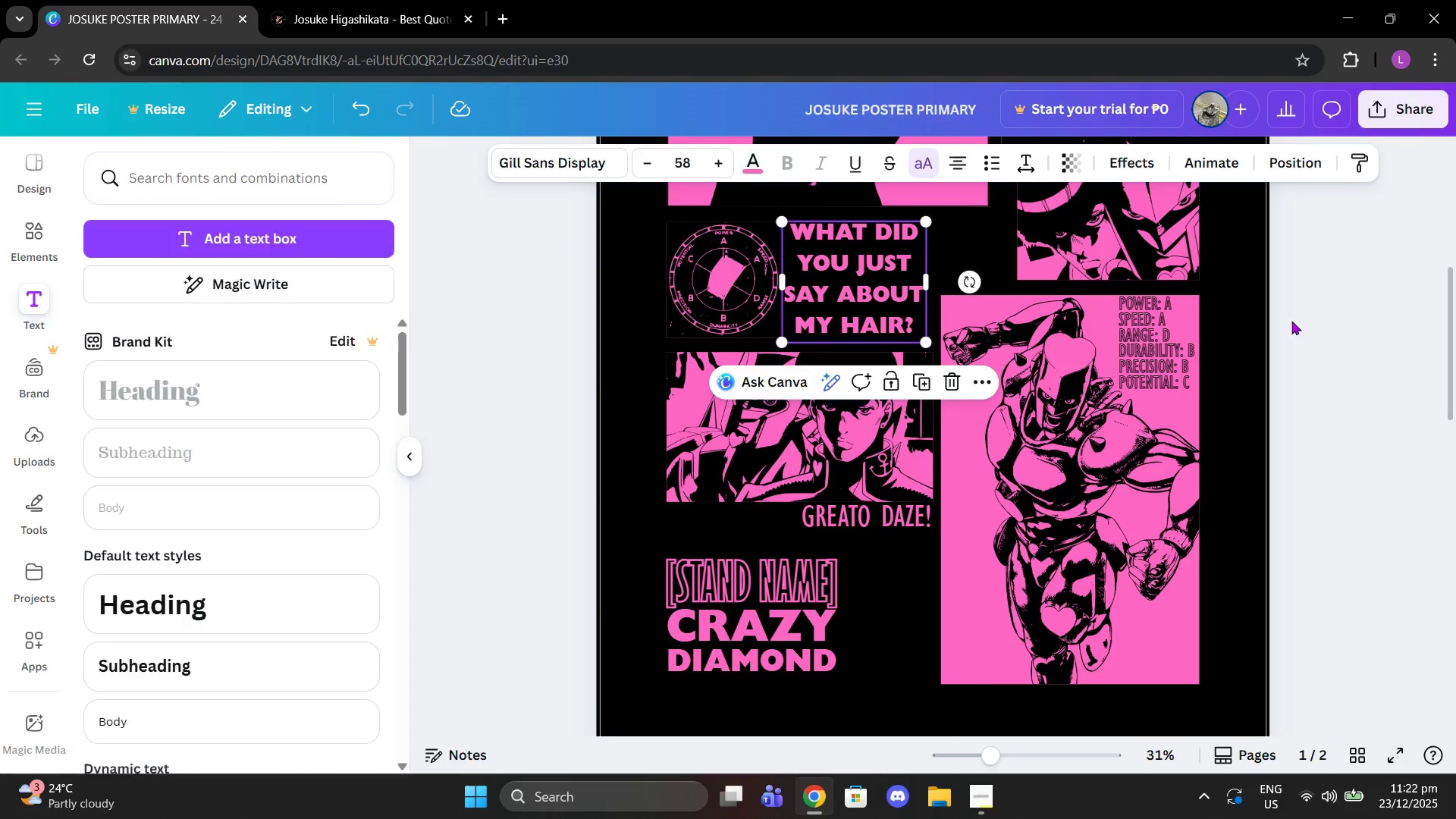 
left_click([1291, 321])
 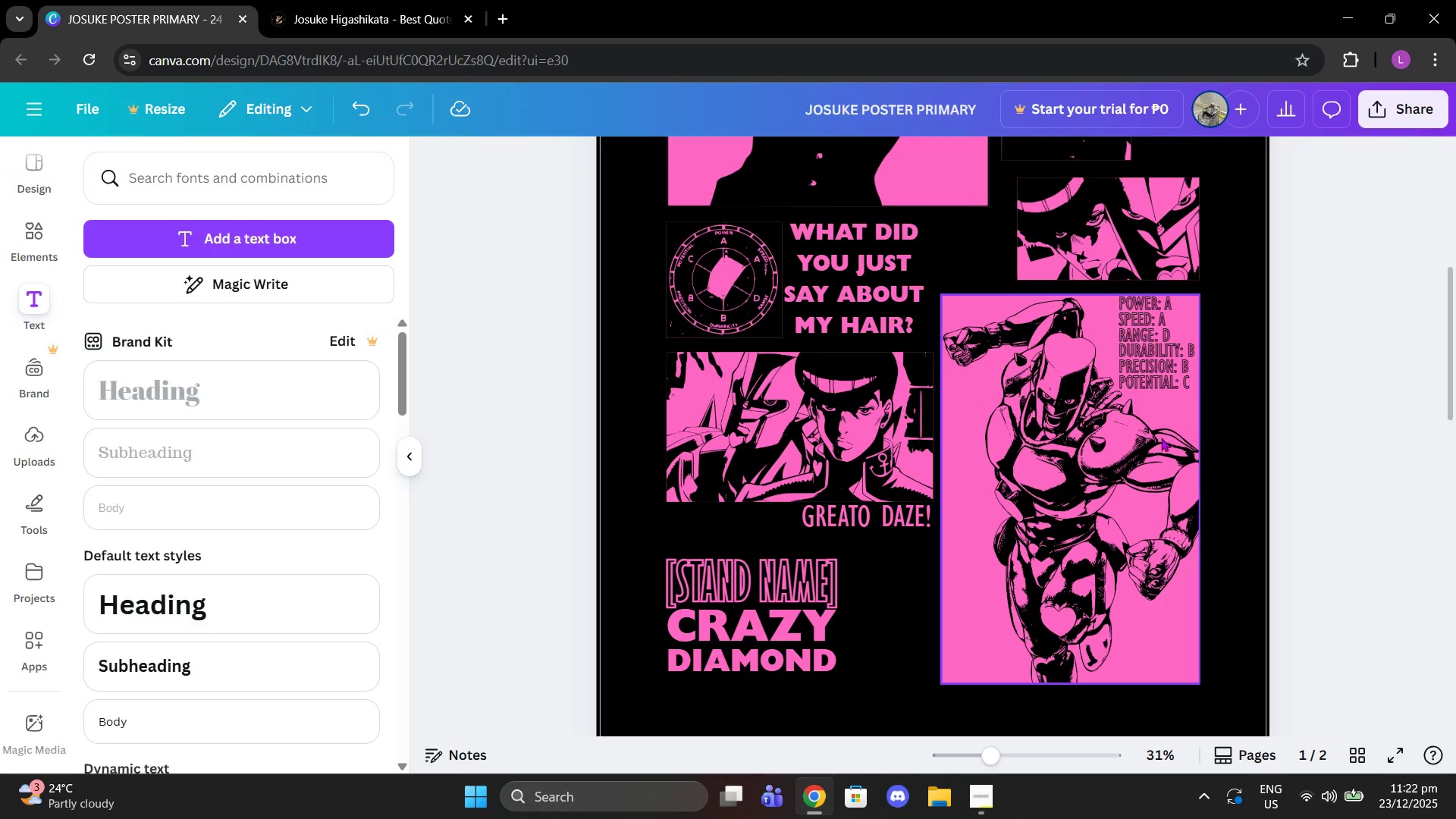 
left_click([1164, 302])
 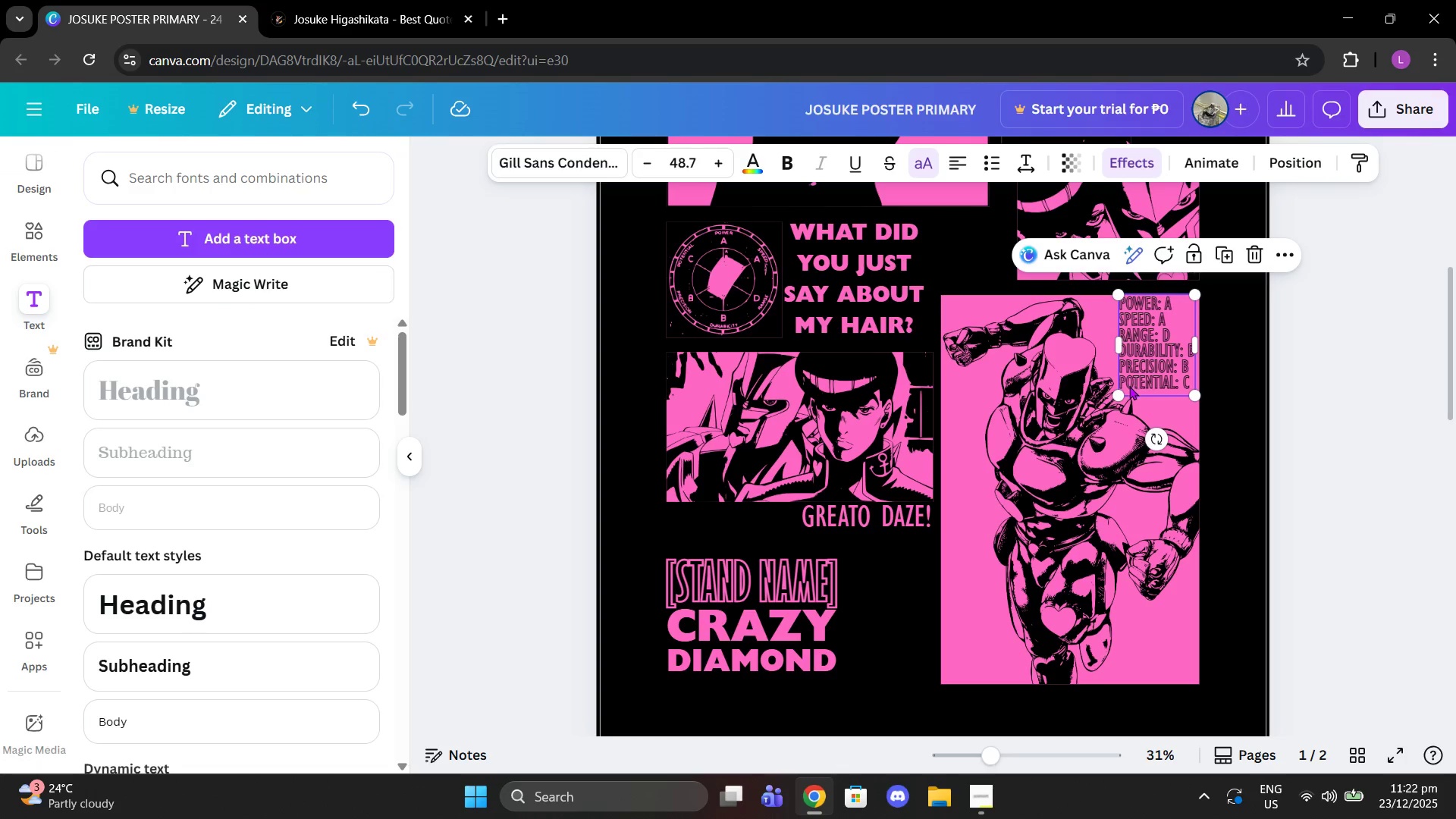 
left_click_drag(start_coordinate=[1119, 396], to_coordinate=[1144, 420])
 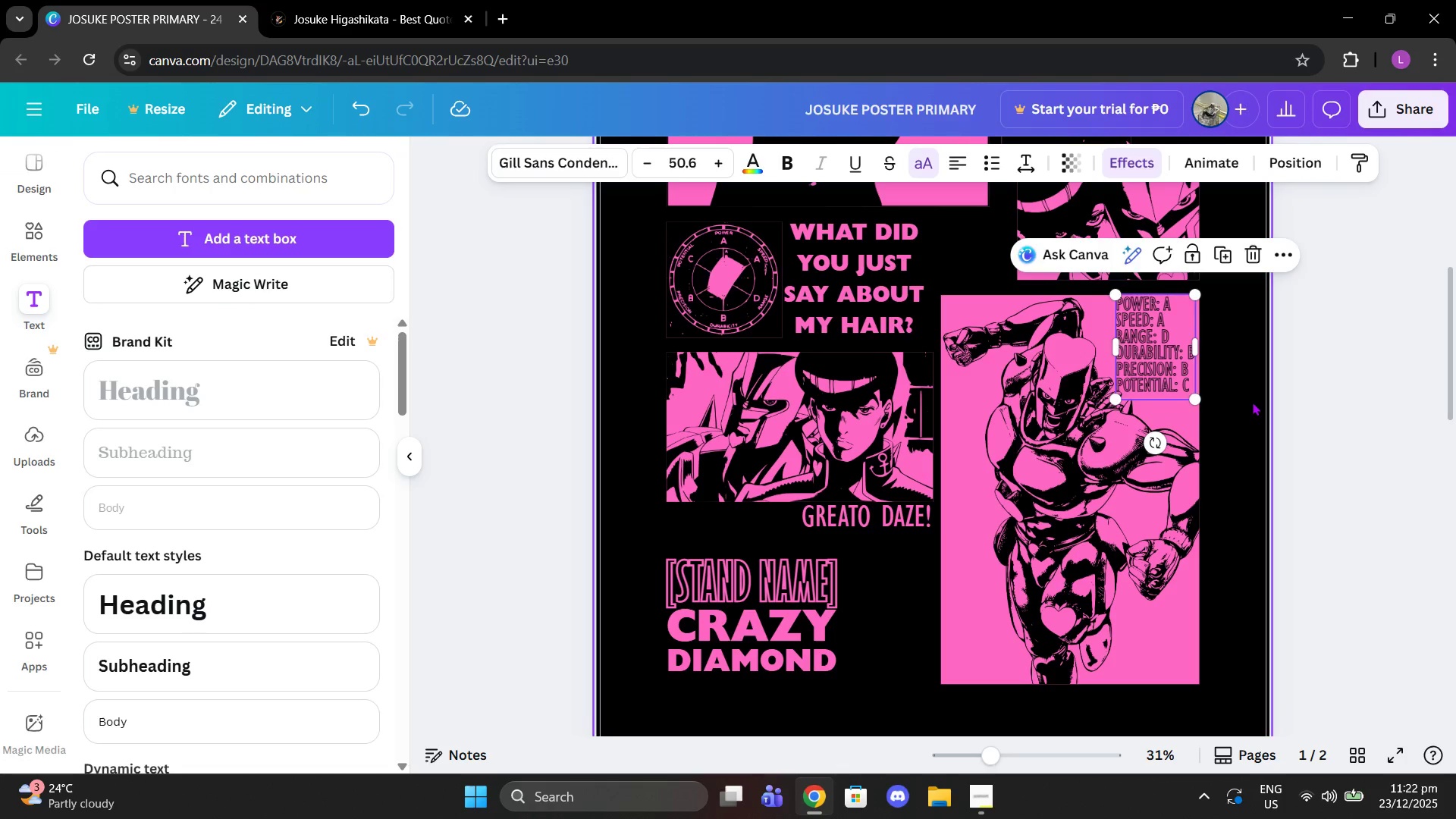 
left_click([1252, 402])
 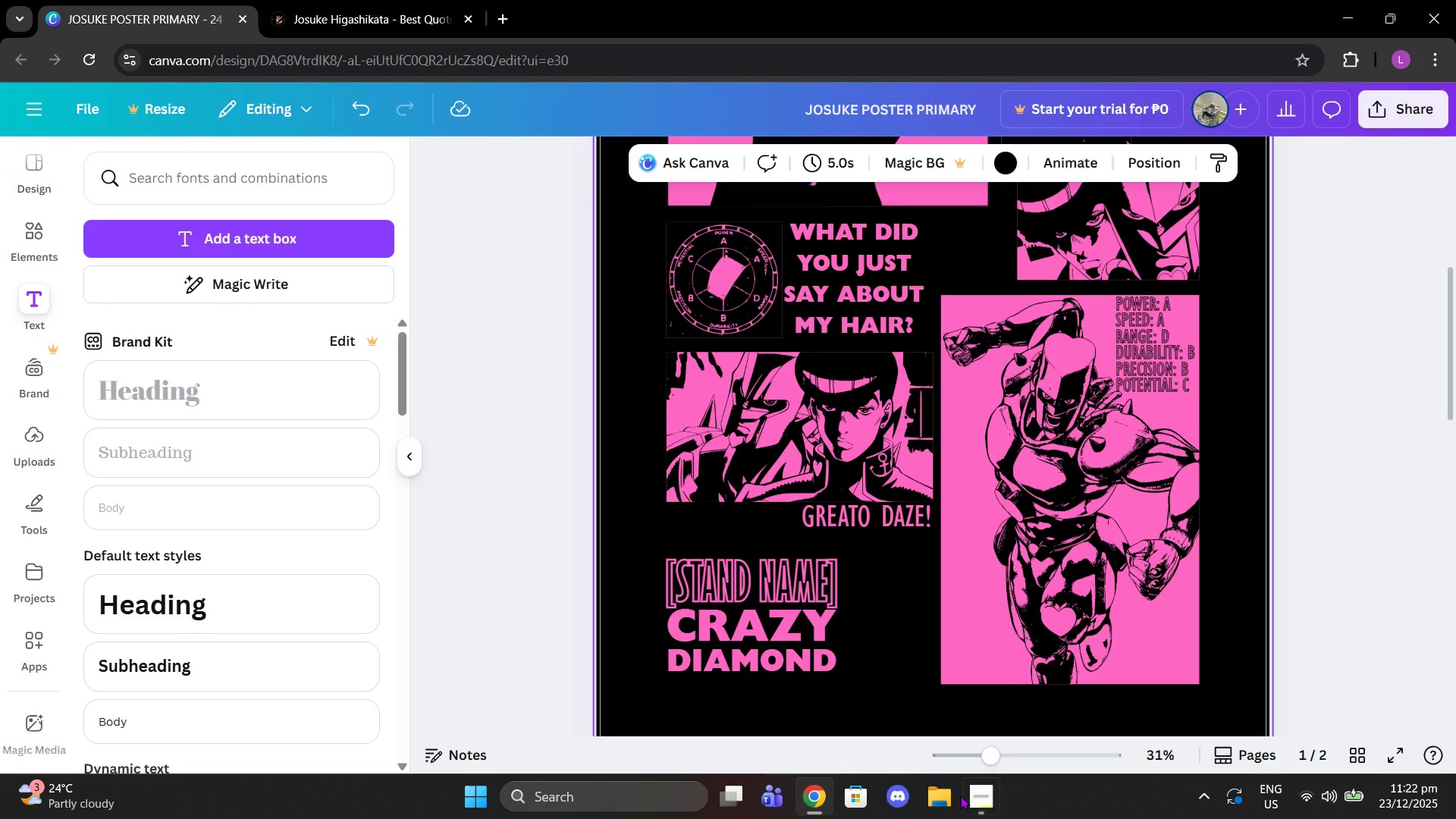 
left_click([974, 803])